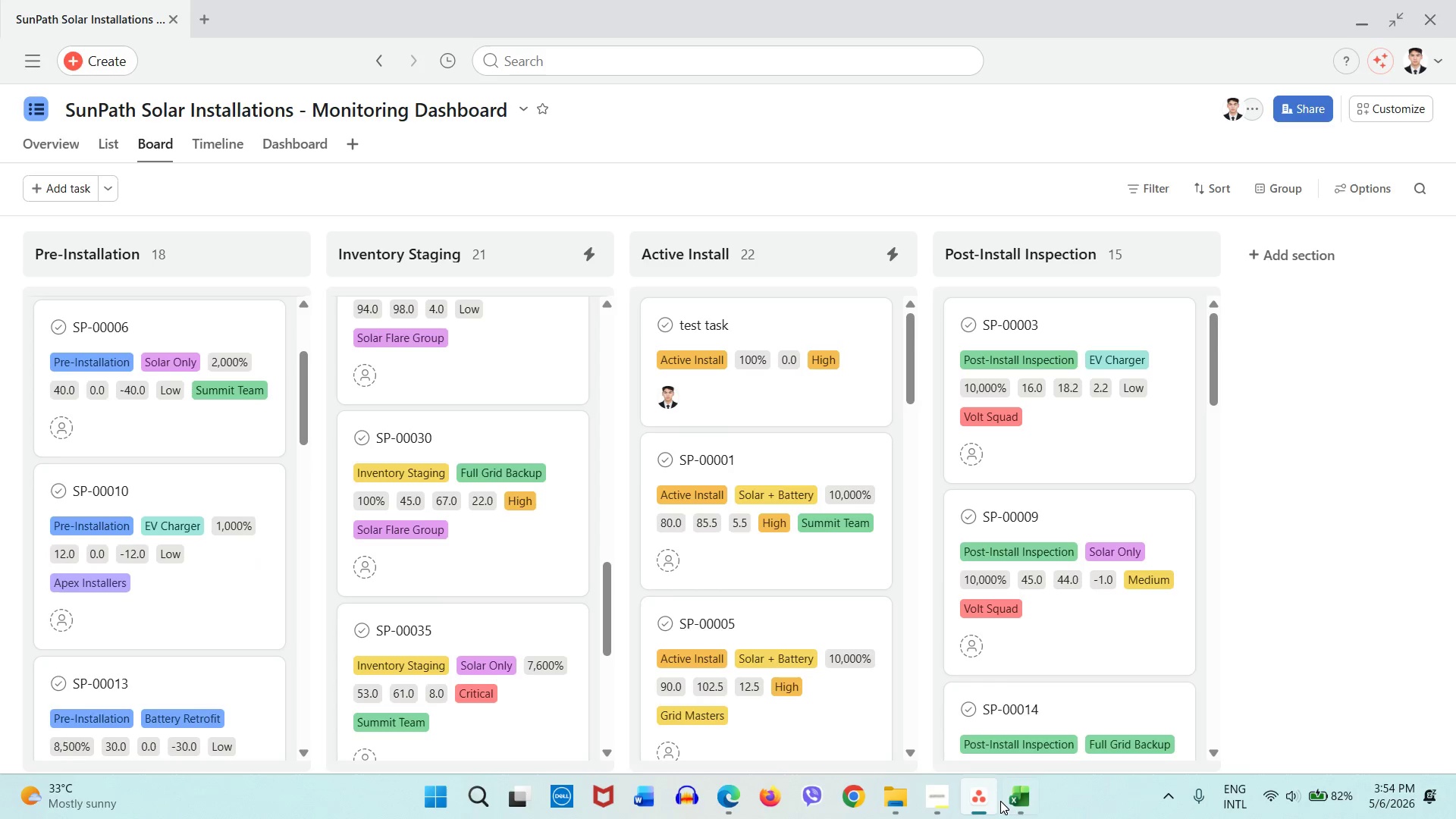 
left_click([1003, 802])
 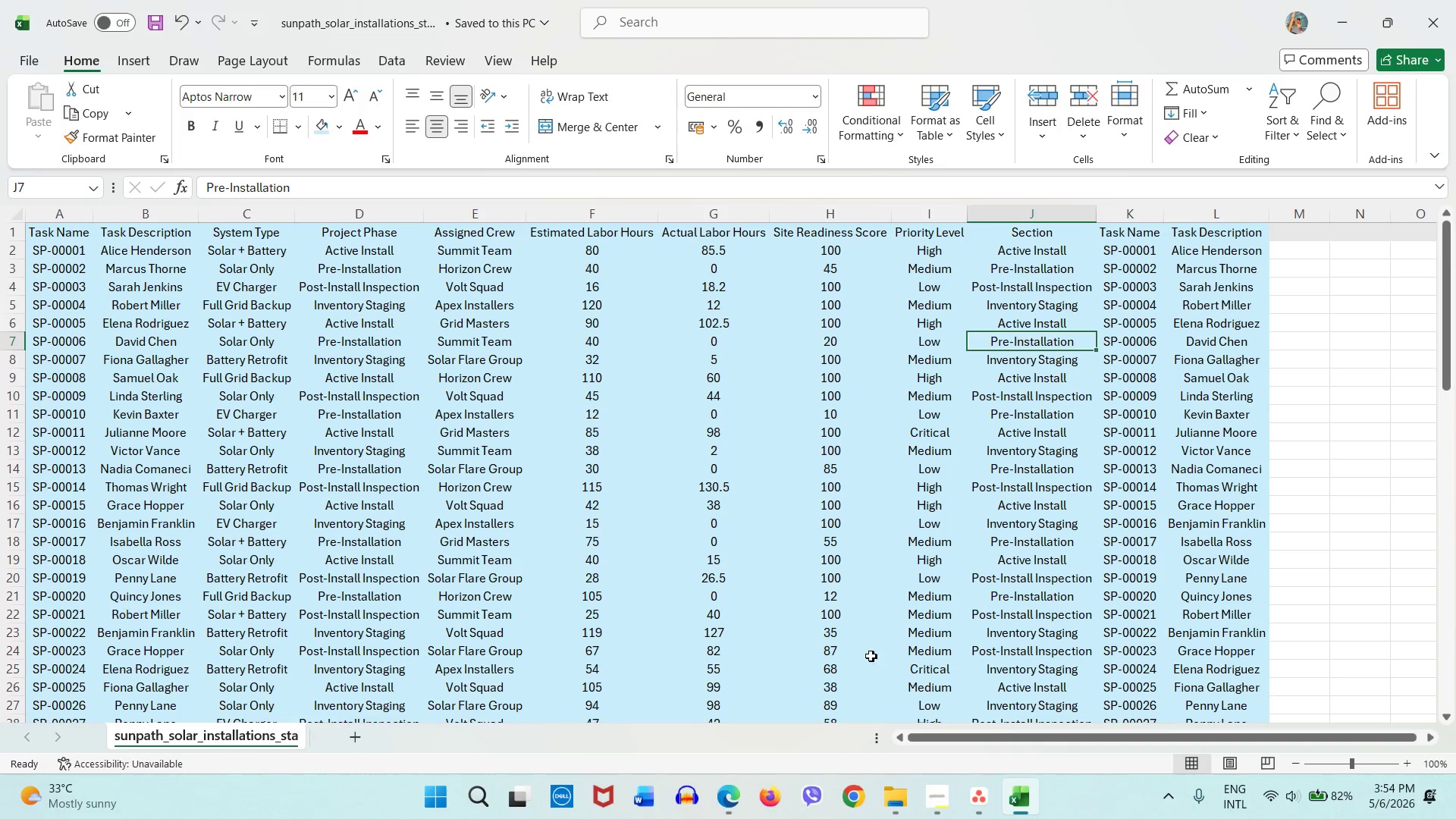 
scroll: coordinate [831, 647], scroll_direction: up, amount: 2.0
 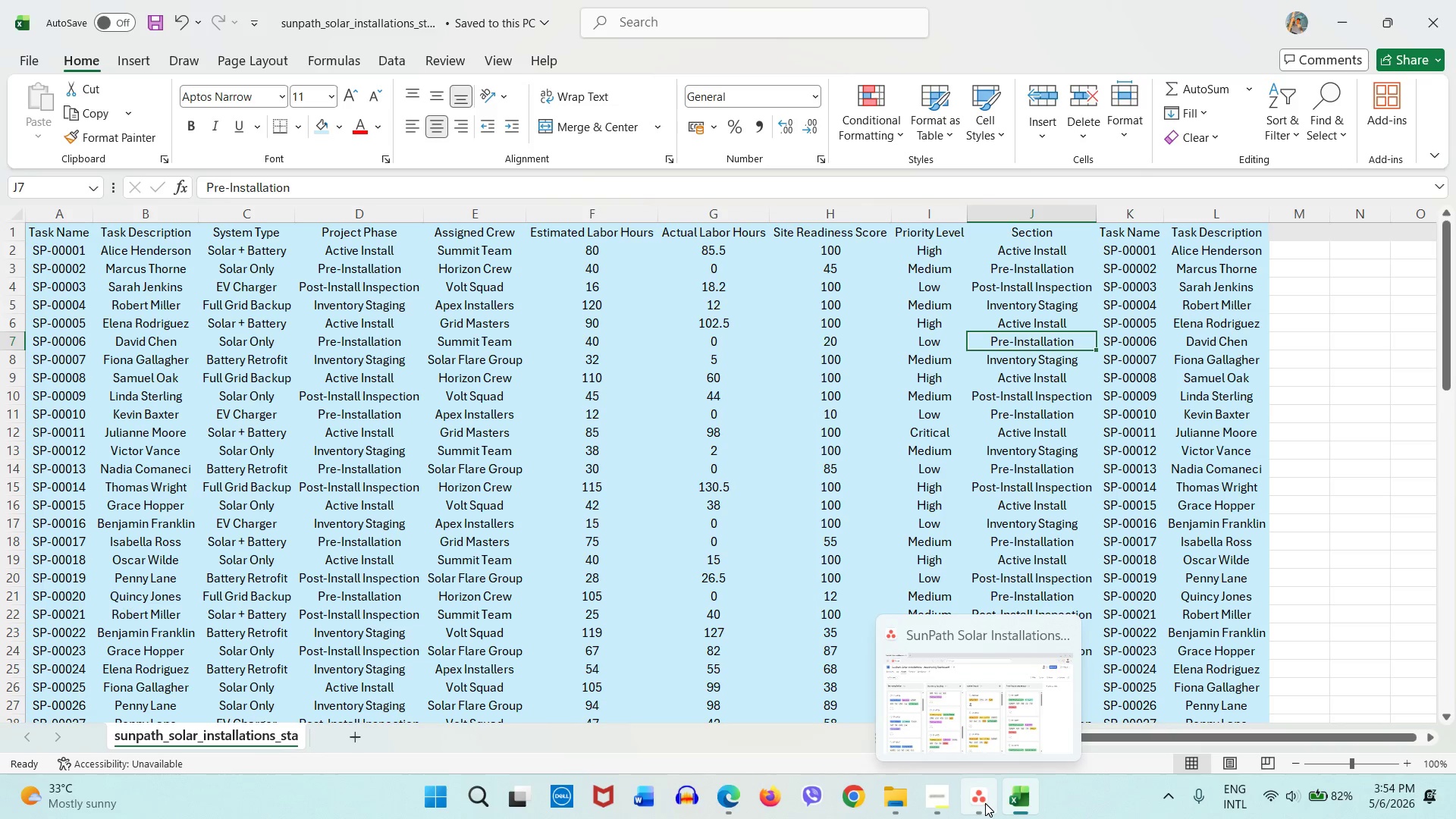 
left_click([985, 803])
 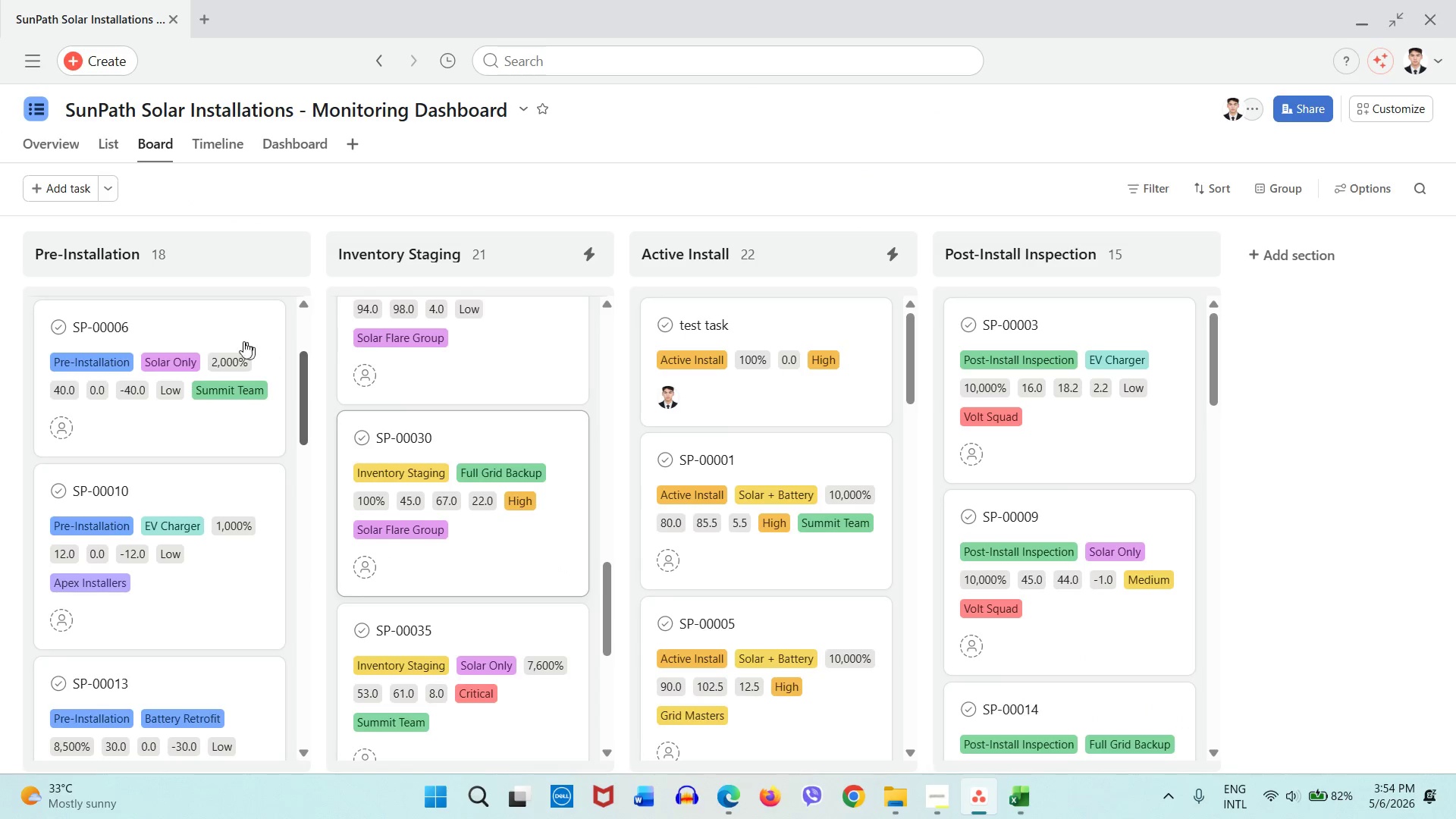 
left_click([219, 326])
 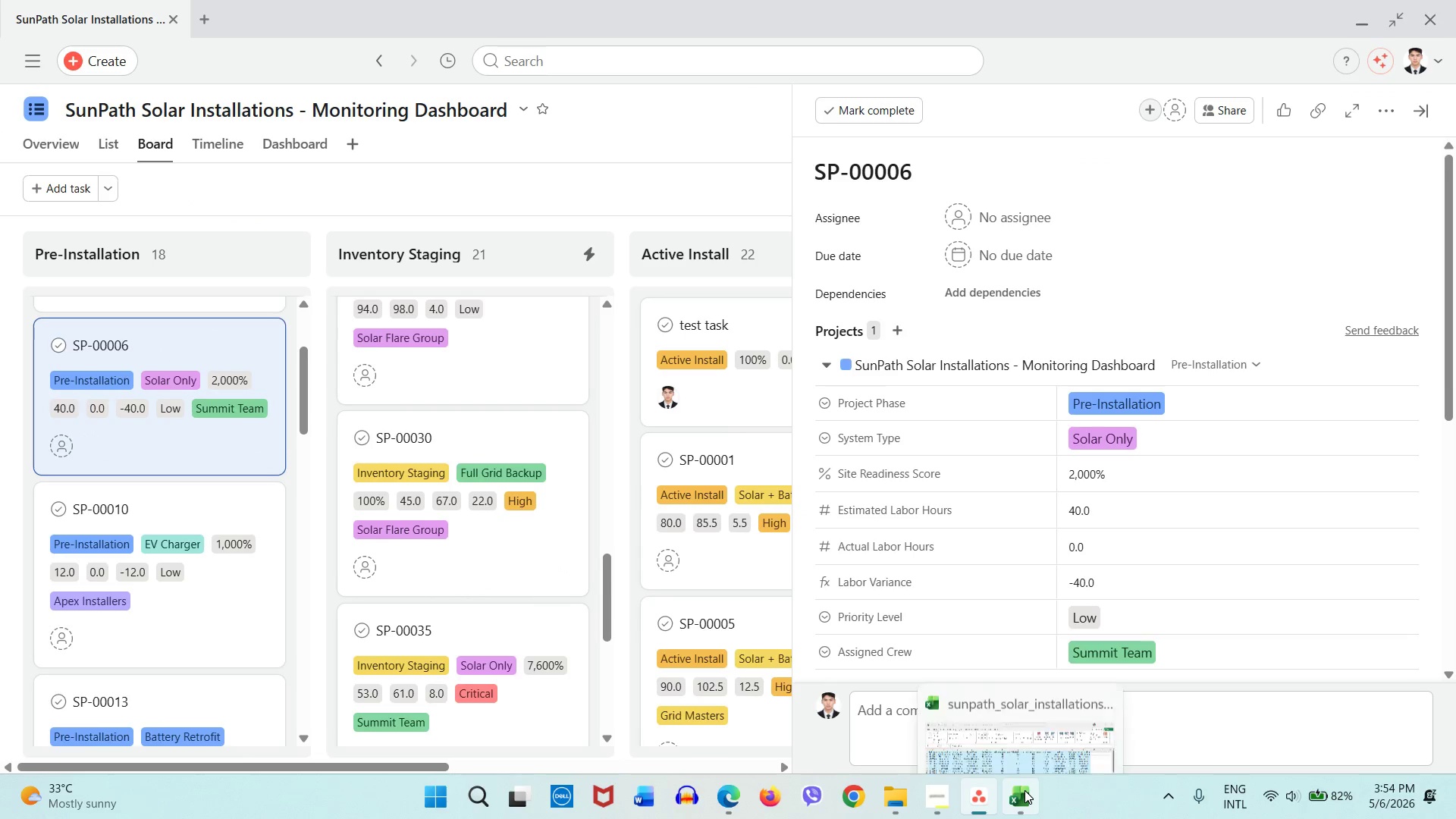 
wait(5.36)
 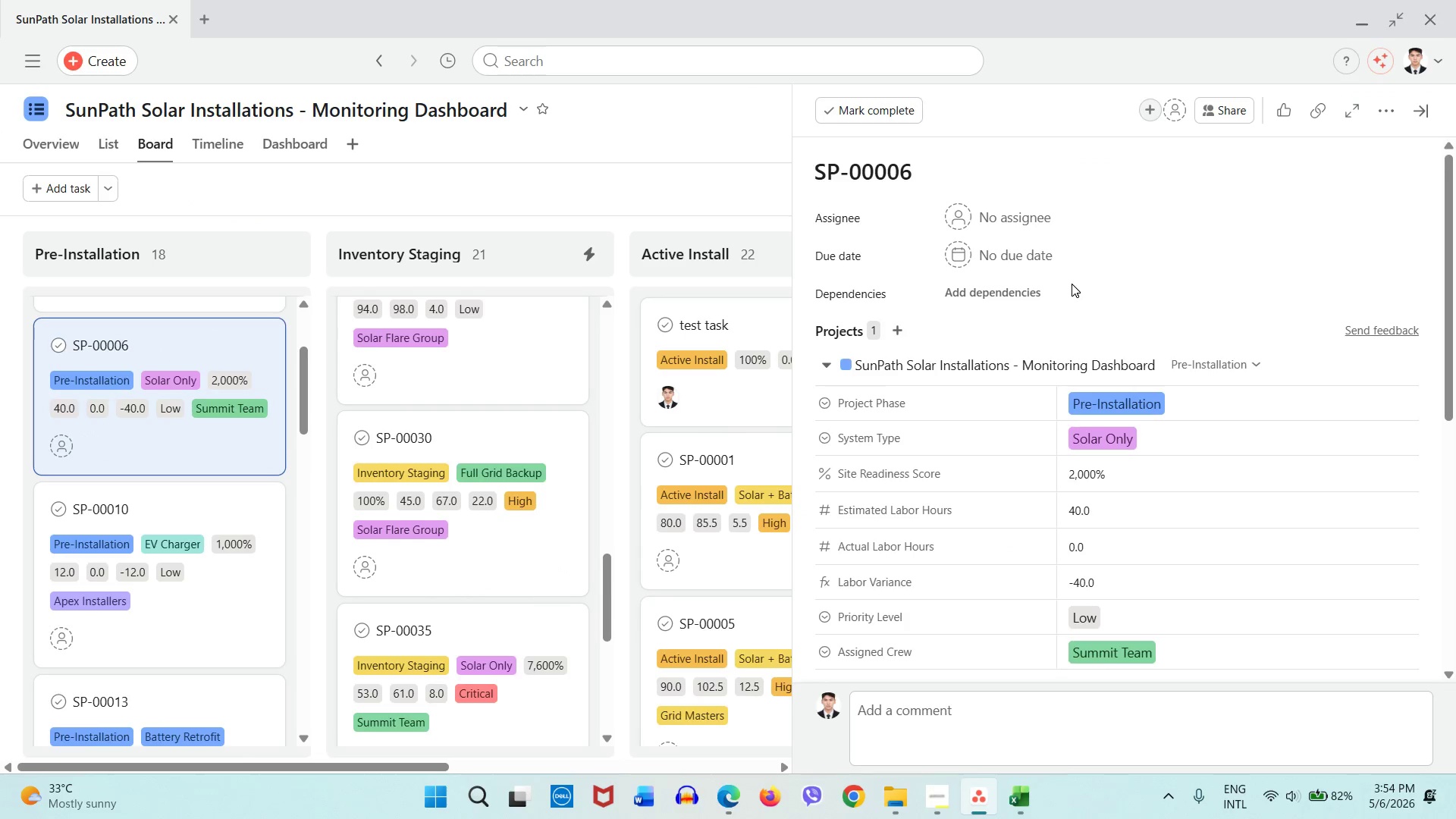 
left_click([1025, 792])
 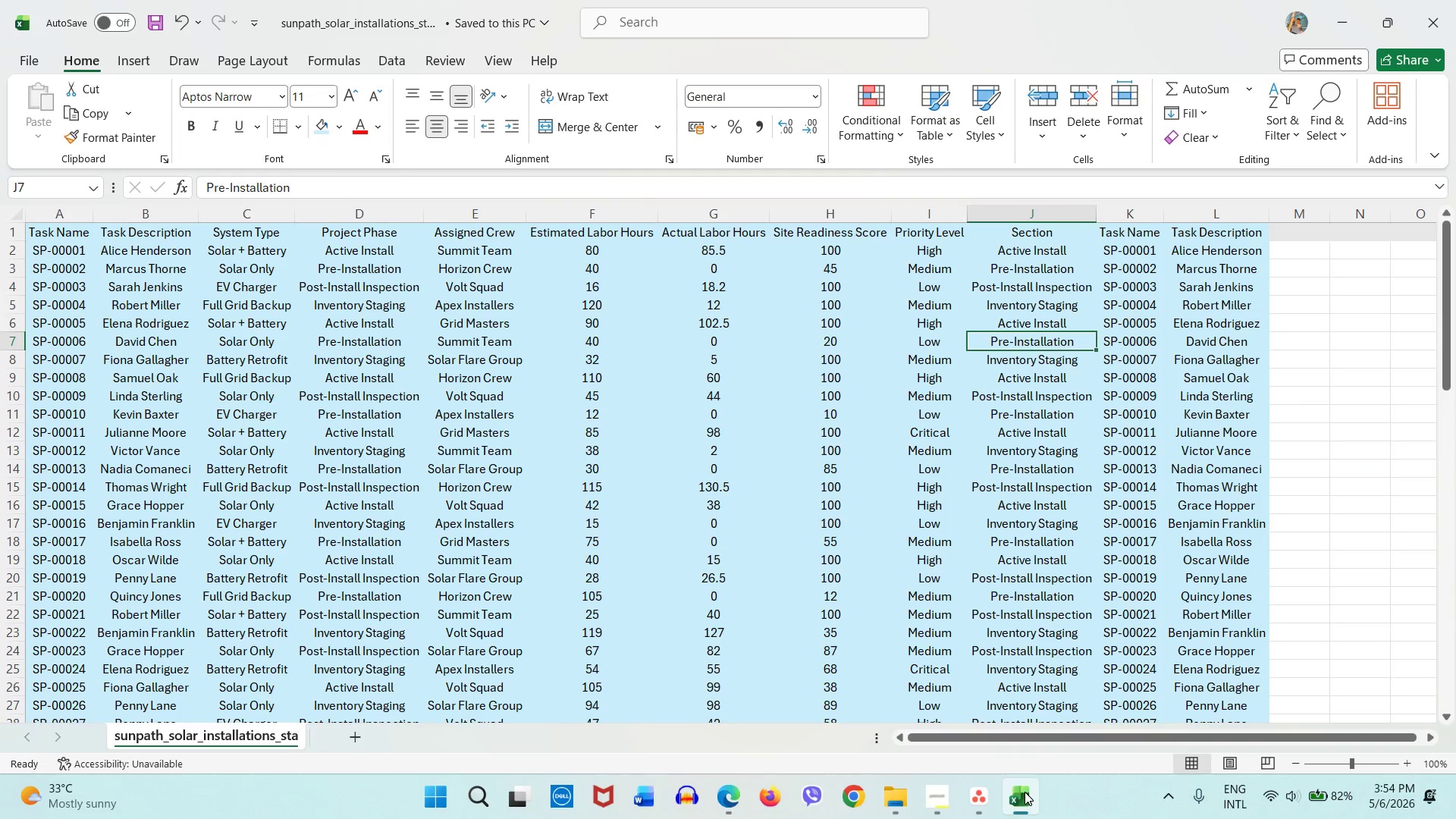 
left_click([987, 792])
 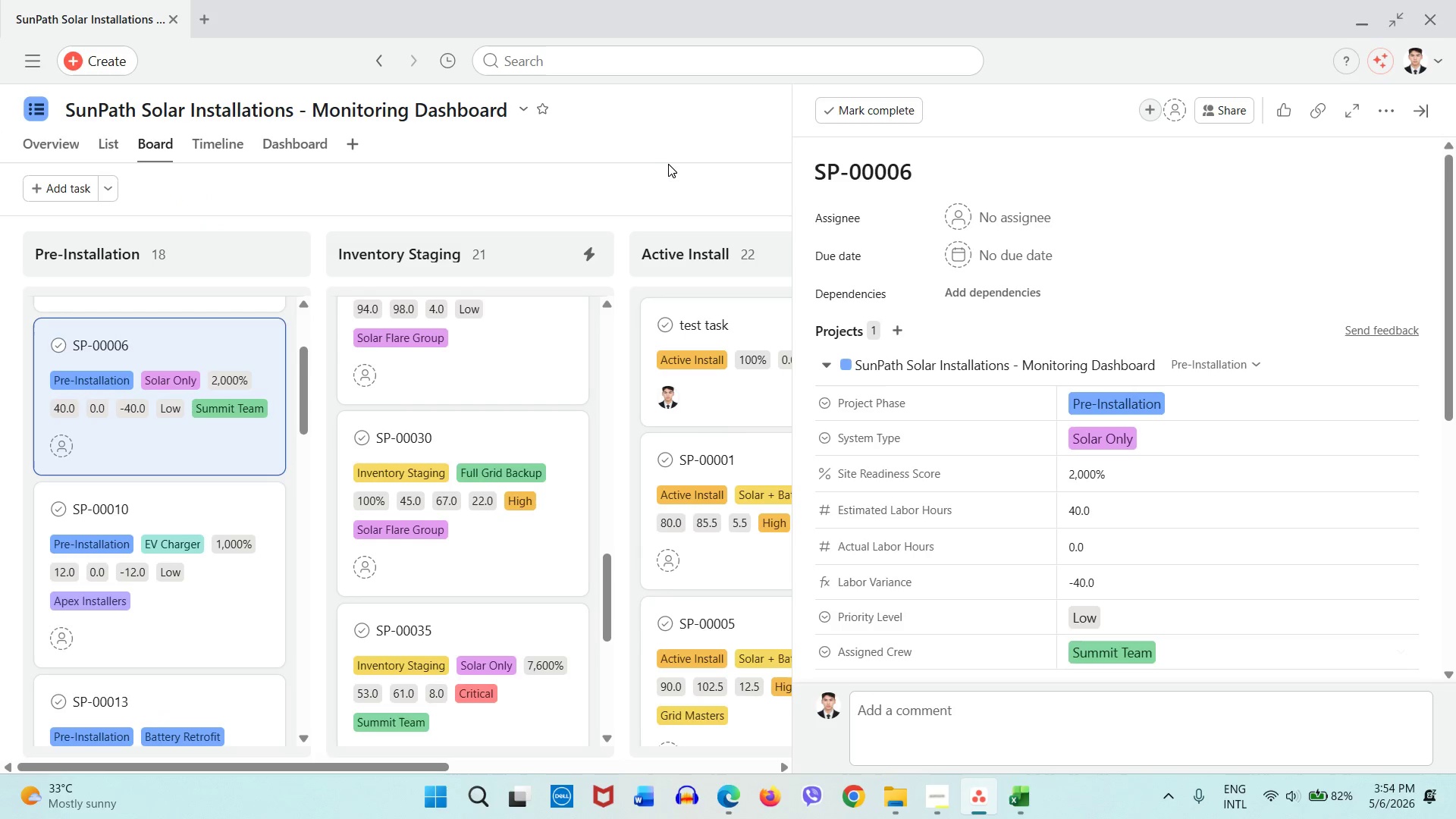 
left_click([661, 186])
 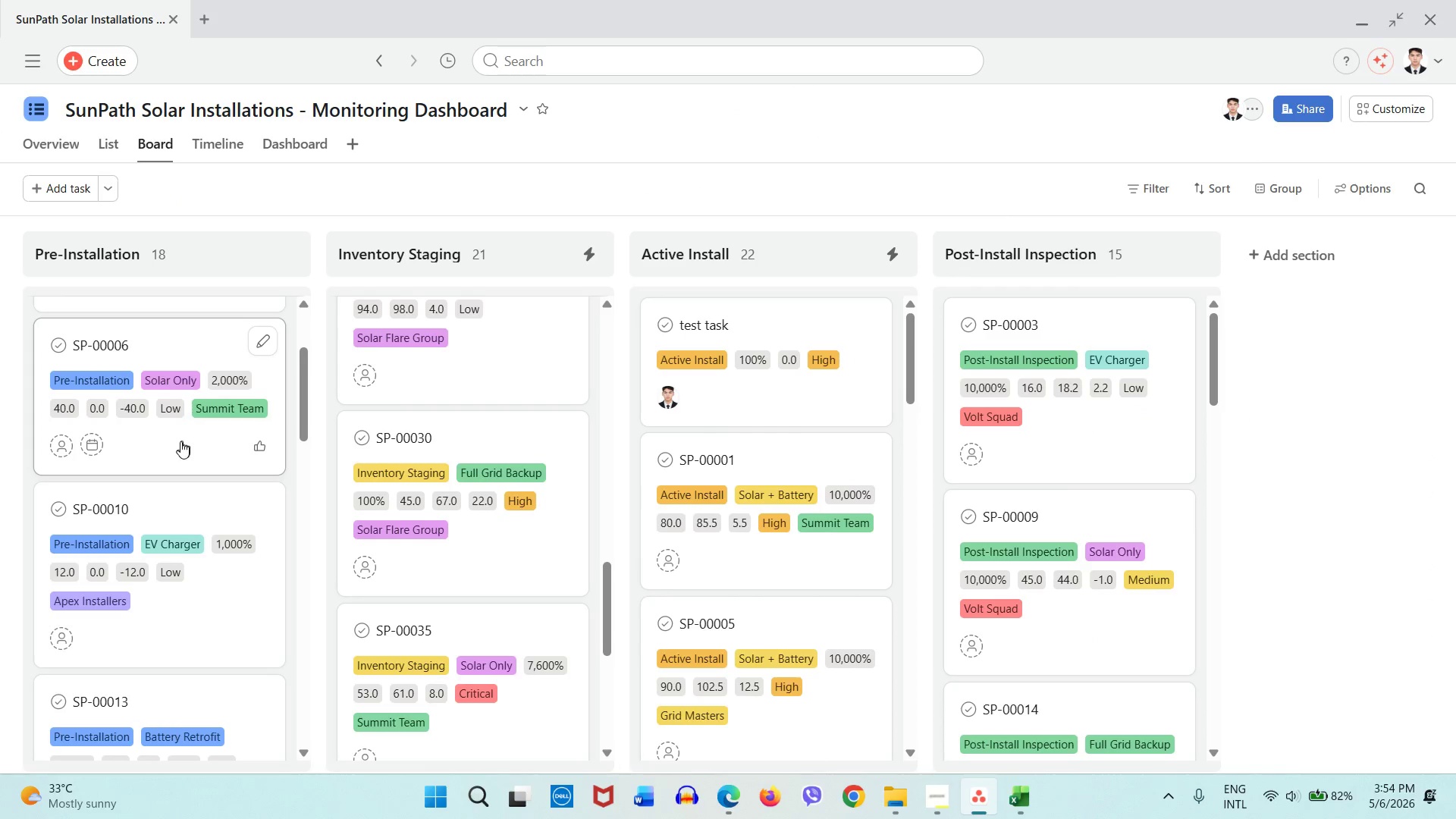 
scroll: coordinate [241, 661], scroll_direction: down, amount: 22.0
 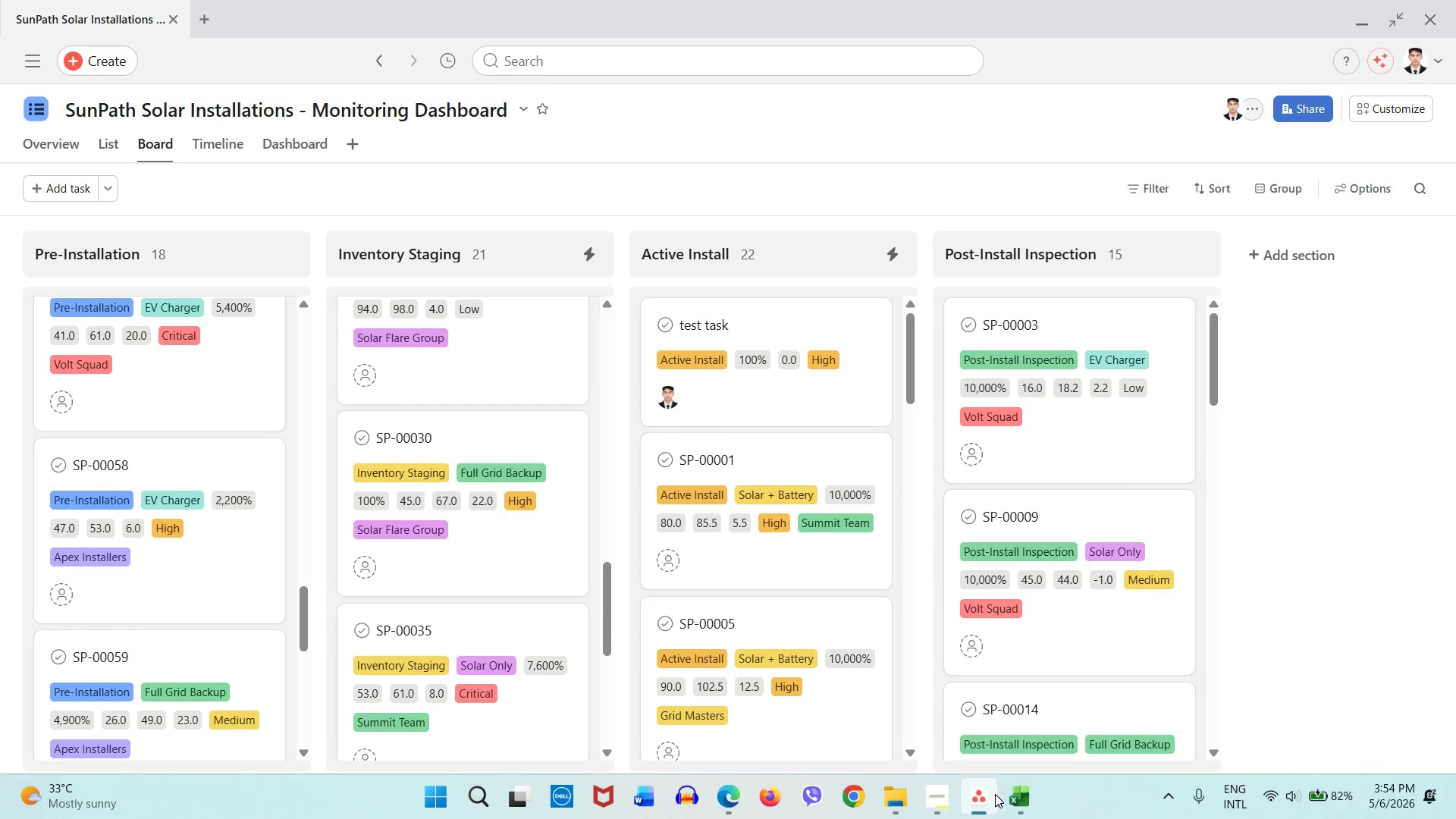 
left_click([999, 794])
 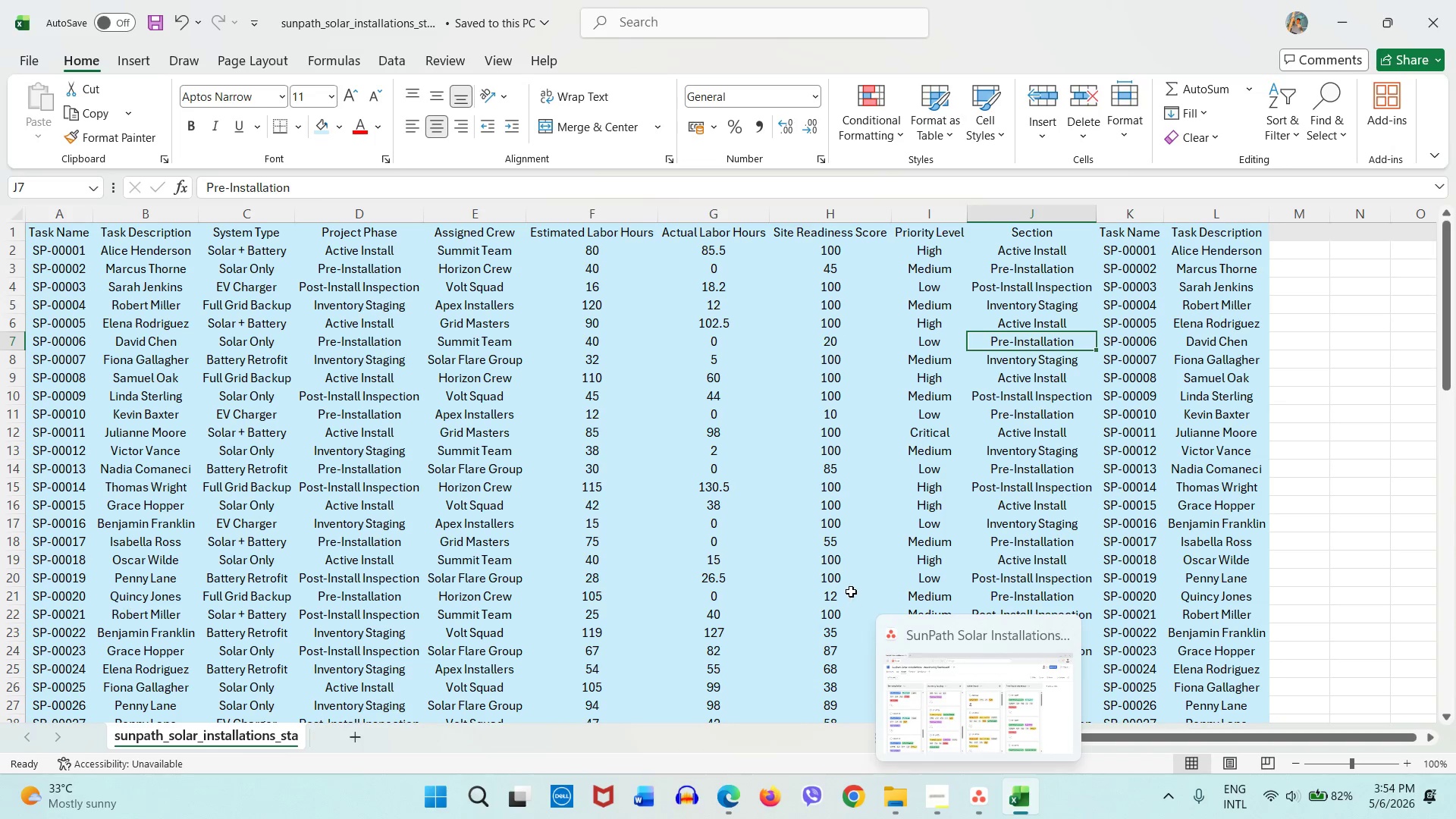 
left_click([849, 576])
 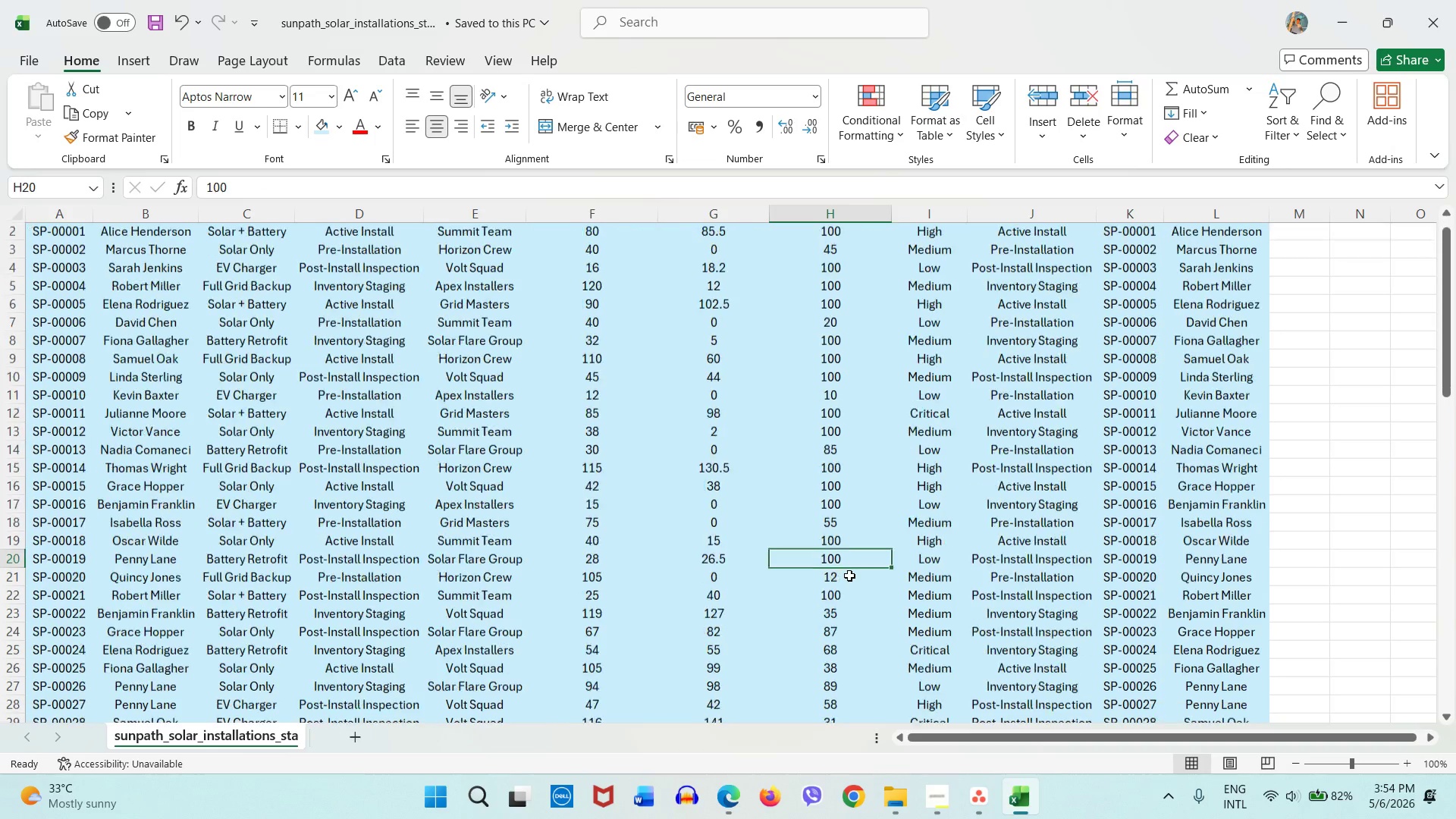 
scroll: coordinate [906, 704], scroll_direction: down, amount: 12.0
 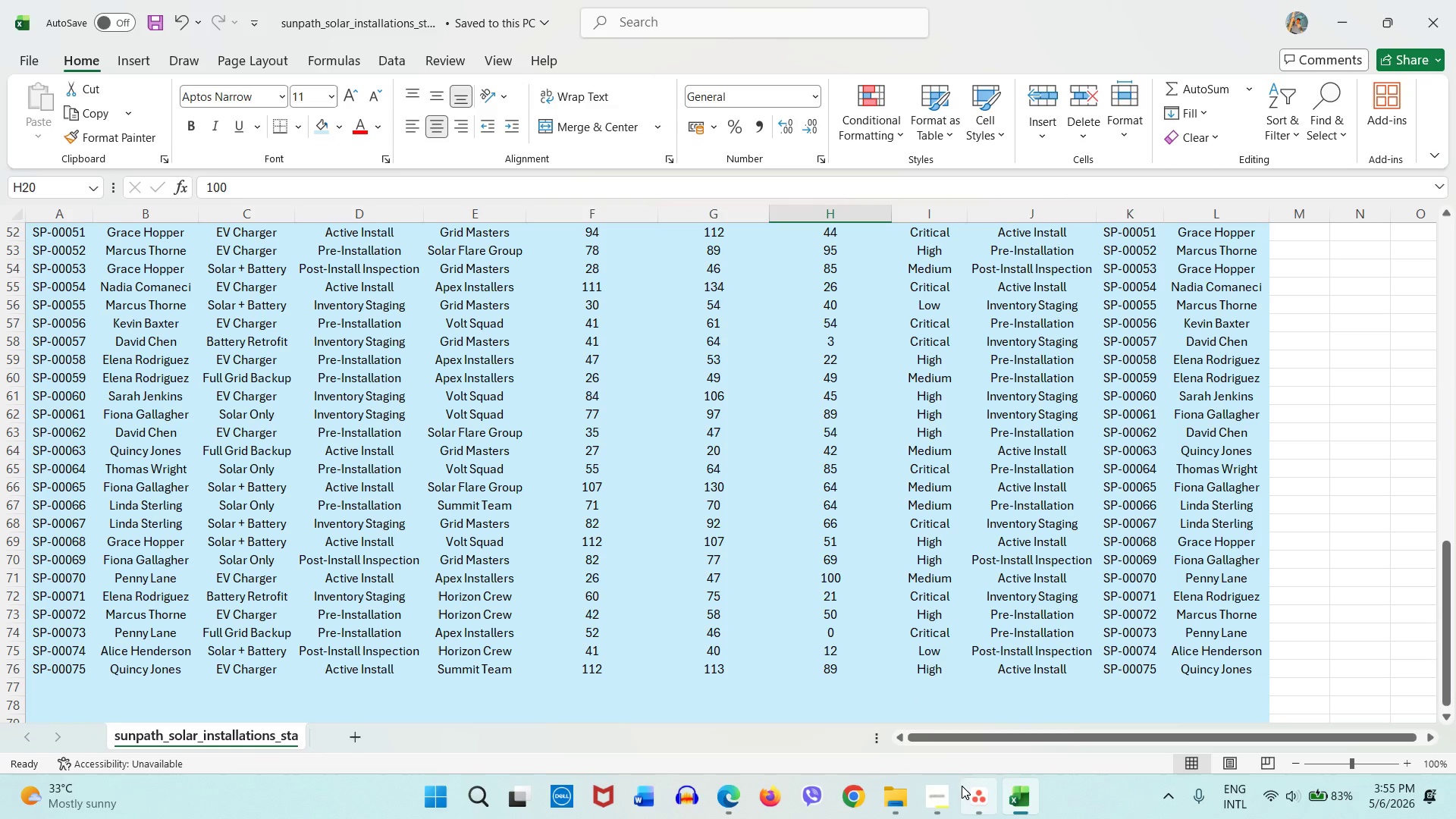 
left_click([971, 796])
 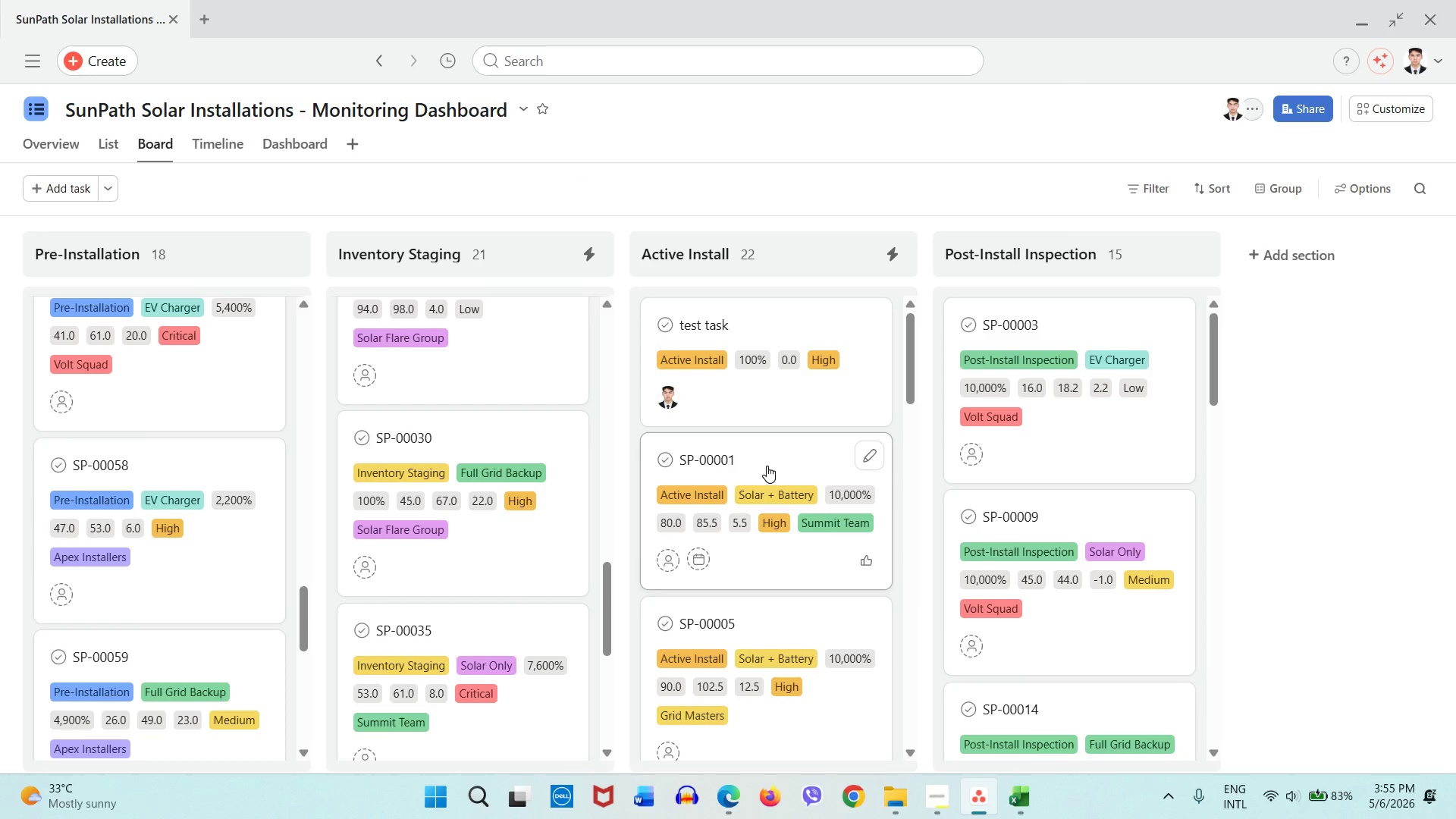 
scroll: coordinate [244, 452], scroll_direction: up, amount: 44.0
 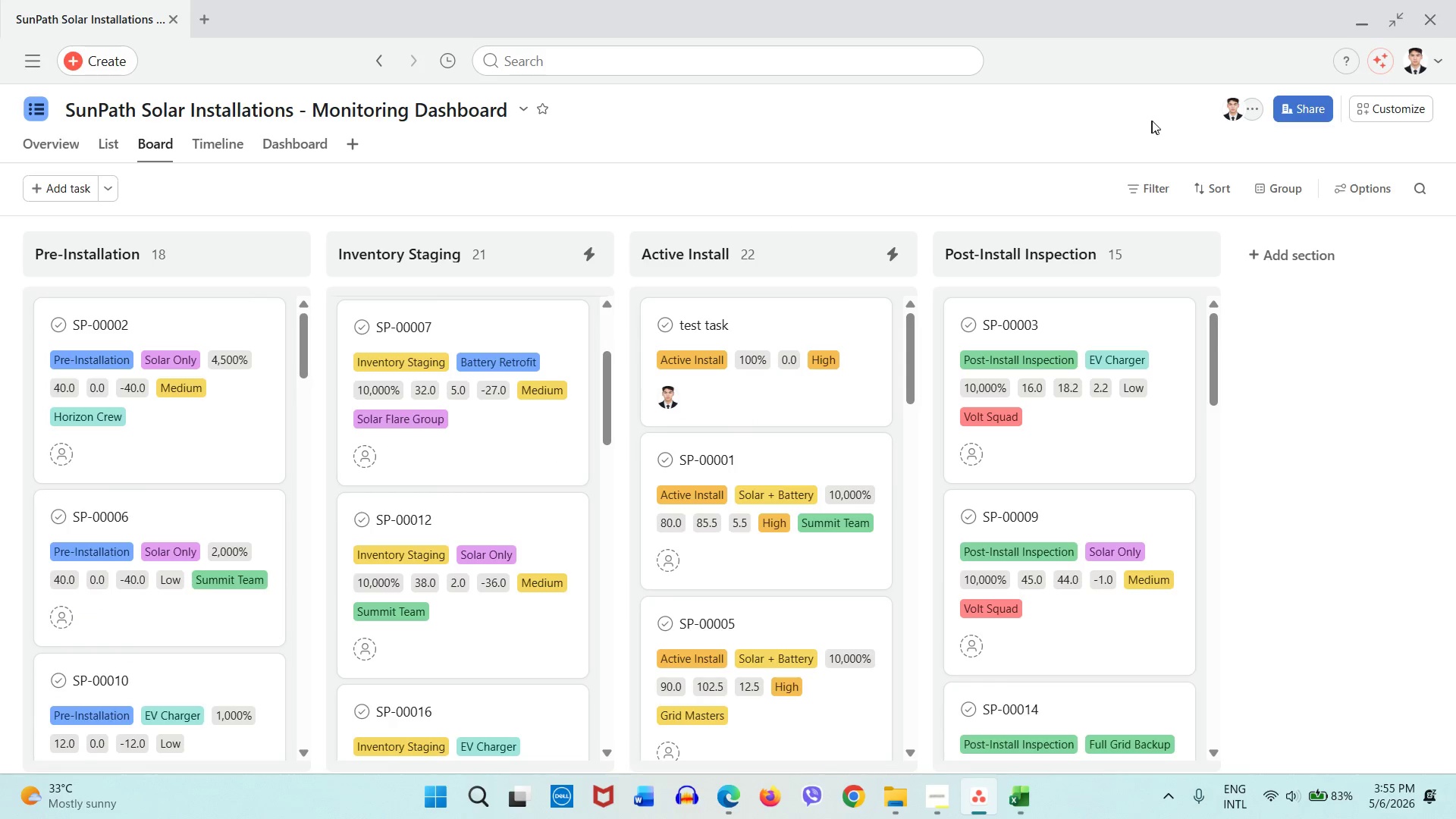 
left_click([1376, 115])
 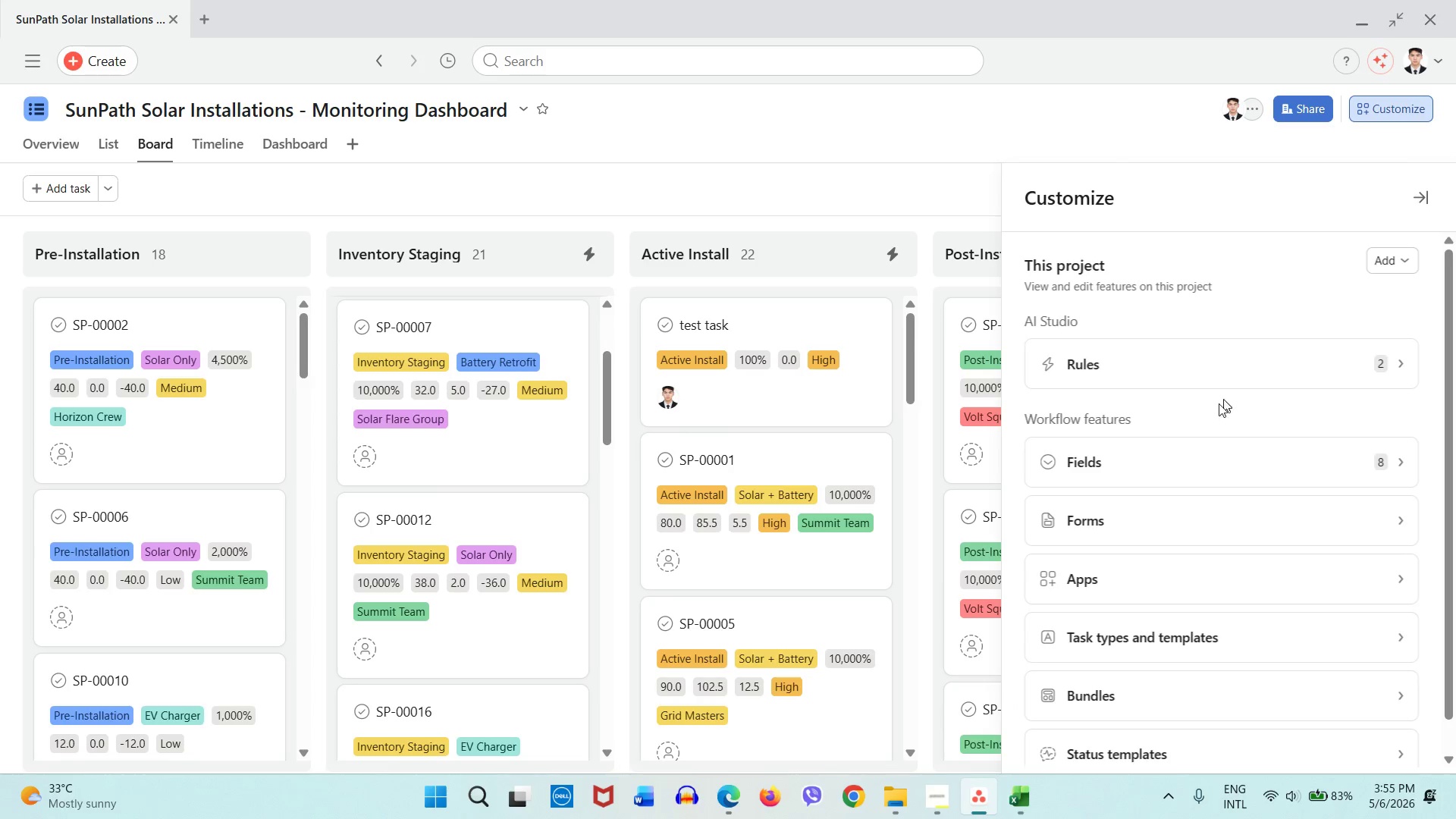 
left_click([1163, 465])
 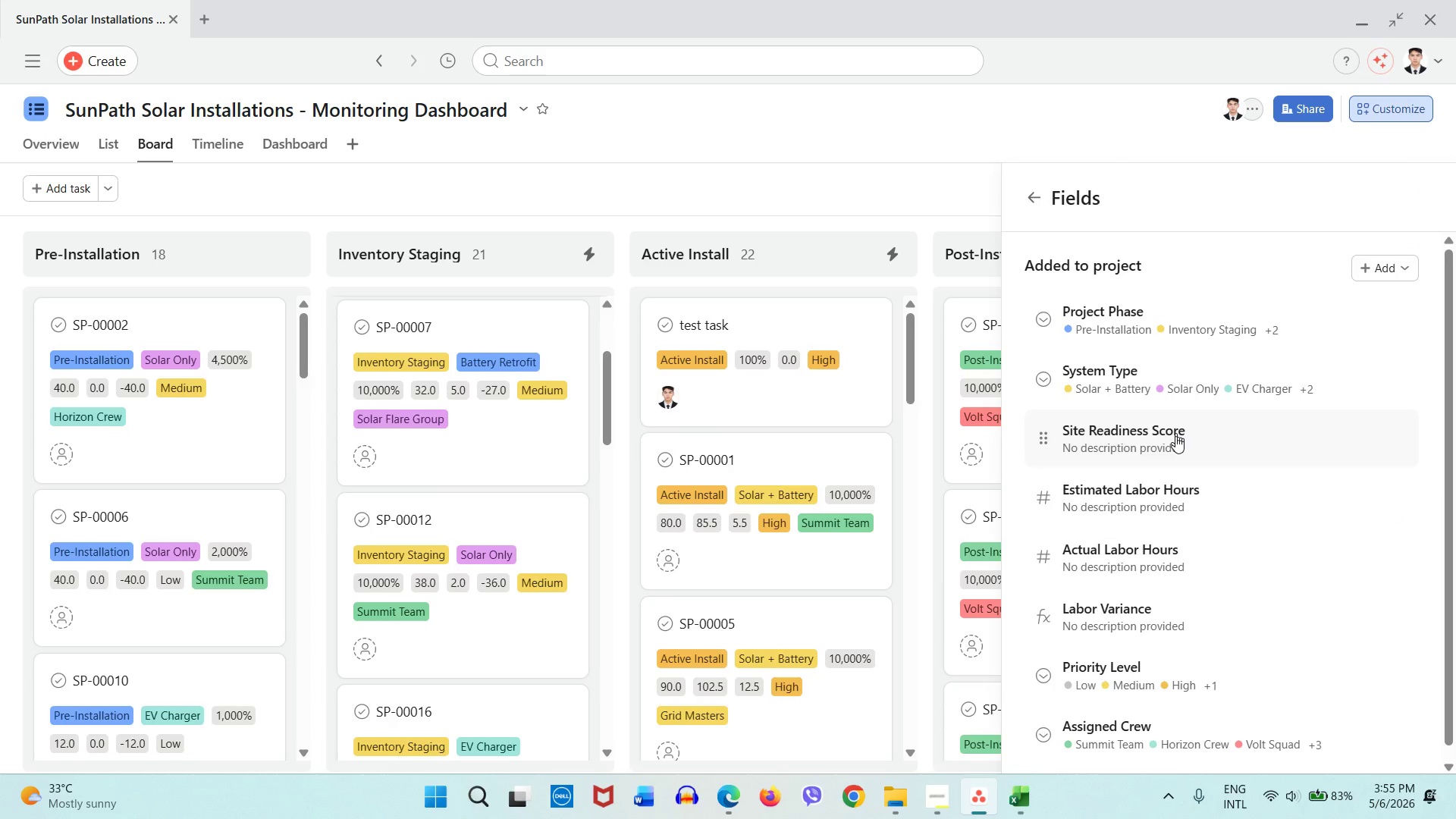 
left_click([1176, 447])
 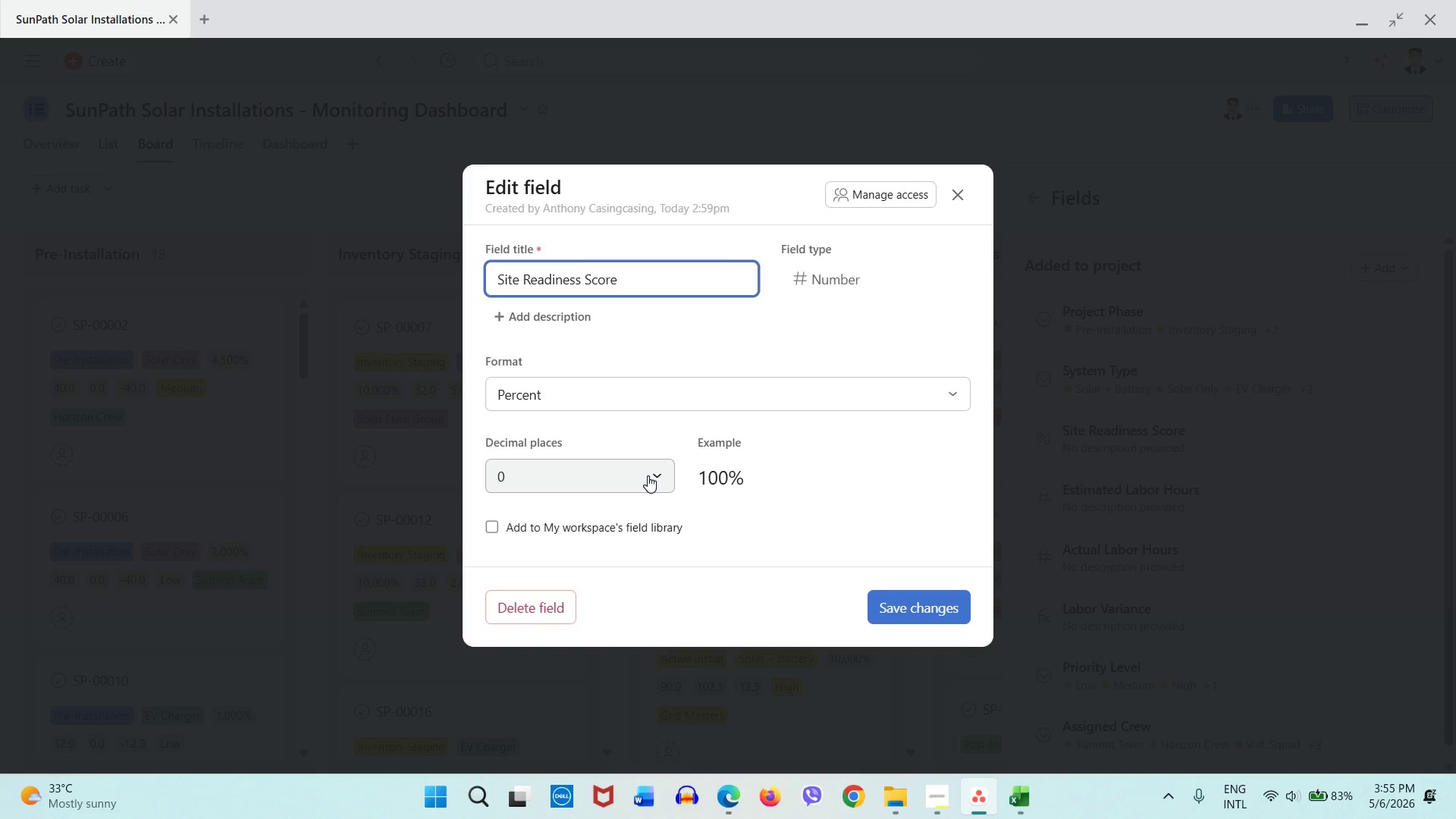 
left_click([640, 392])
 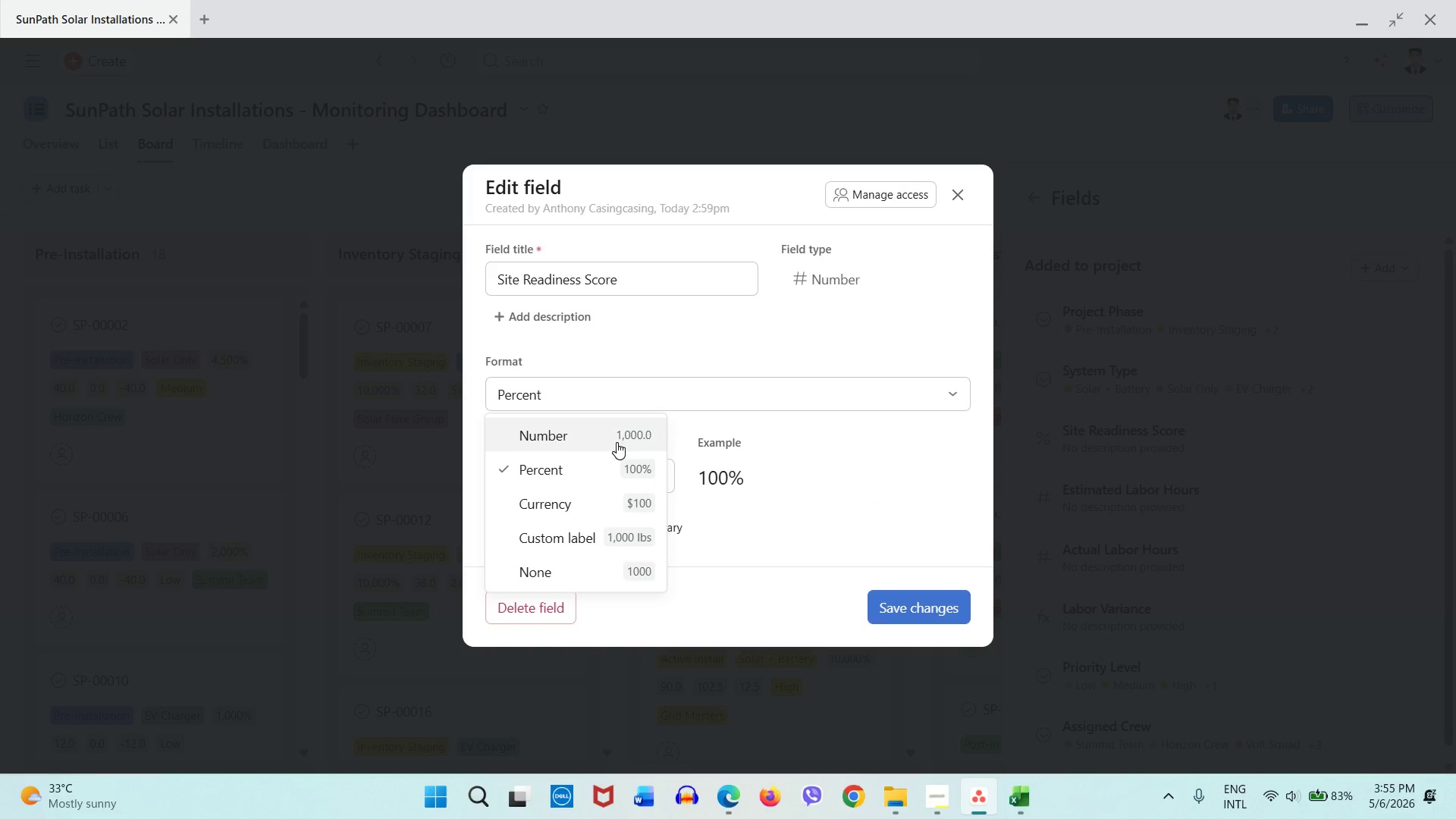 
left_click([617, 442])
 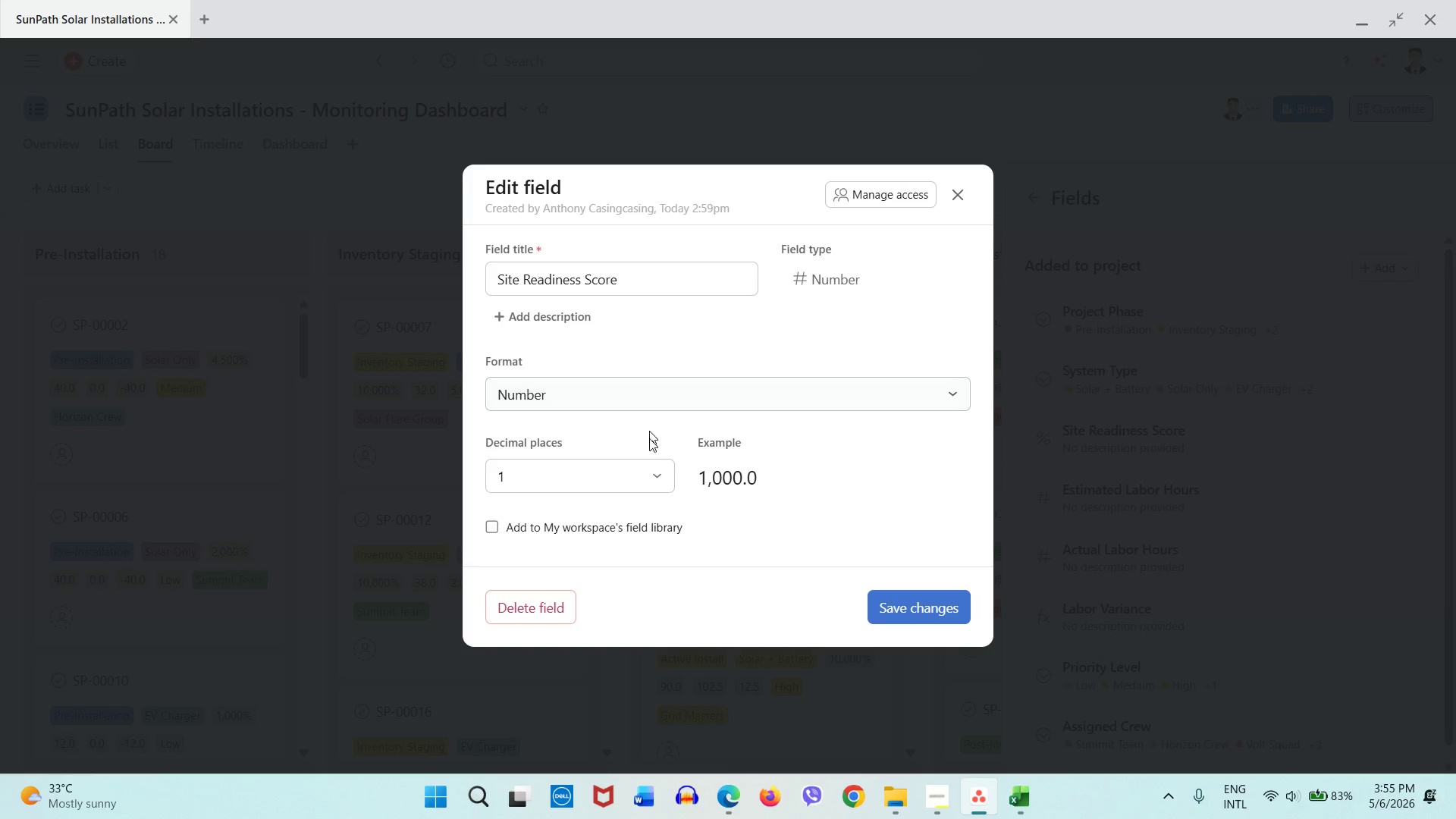 
left_click([645, 479])
 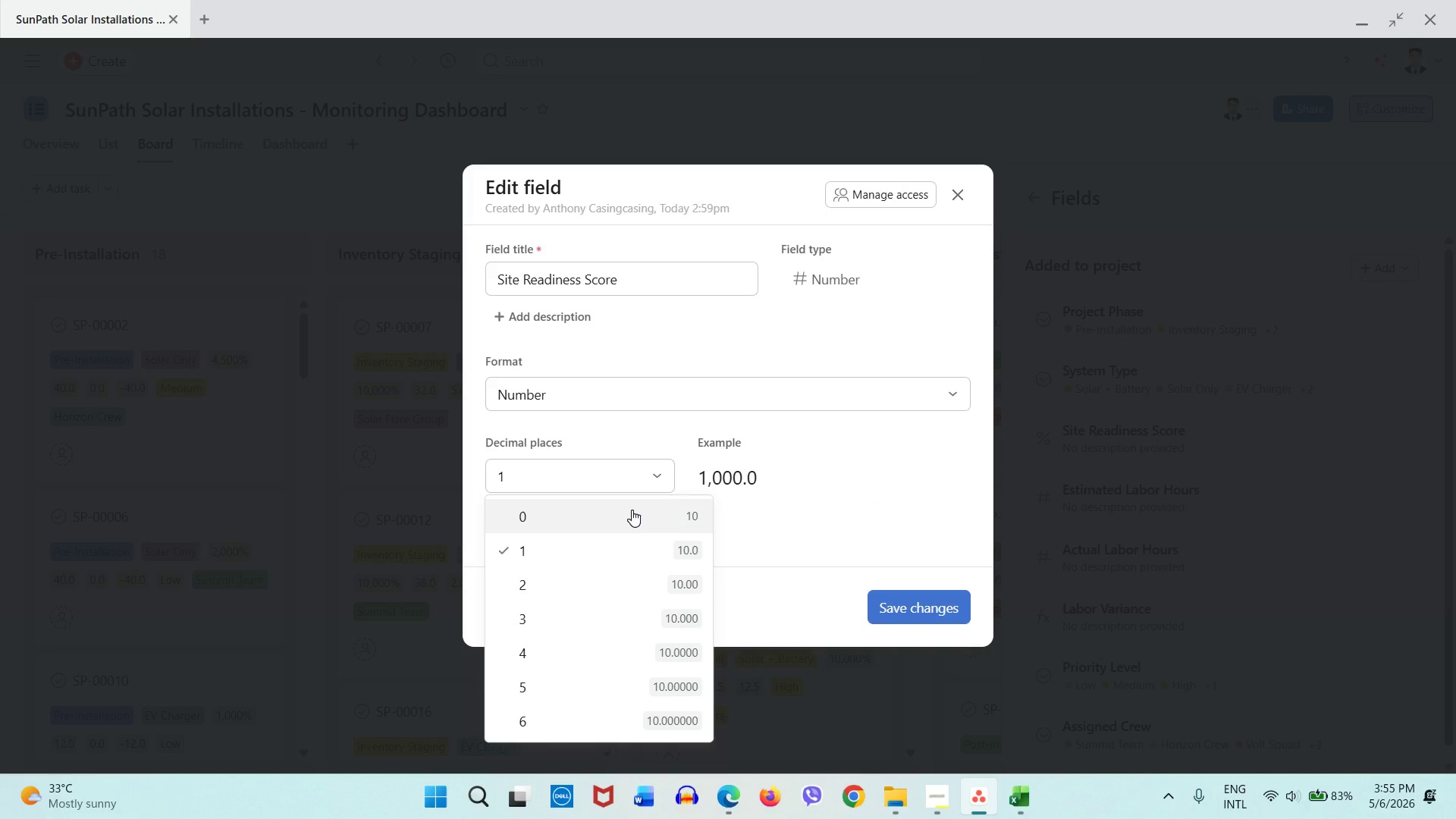 
left_click([632, 510])
 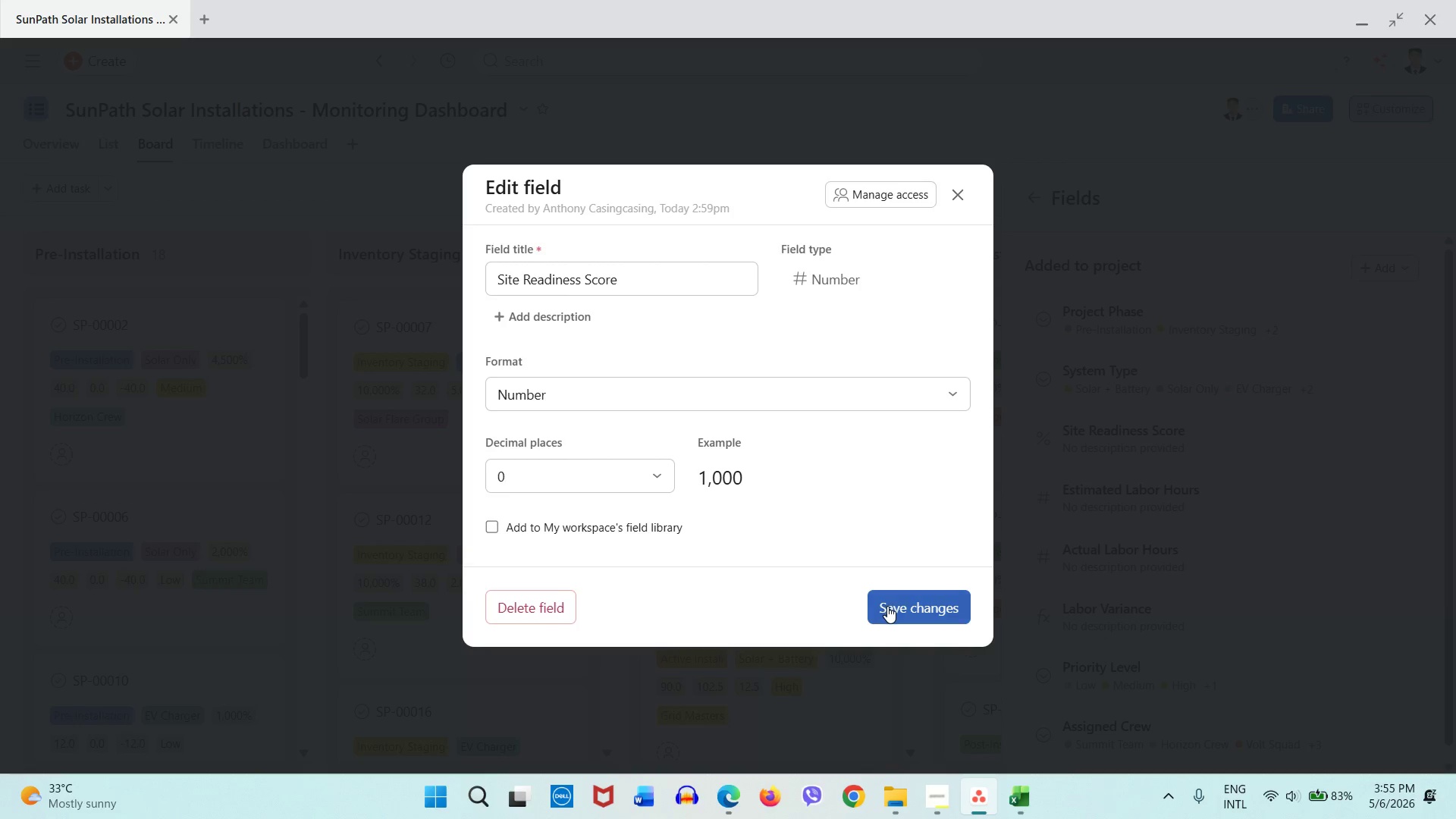 
left_click([888, 606])
 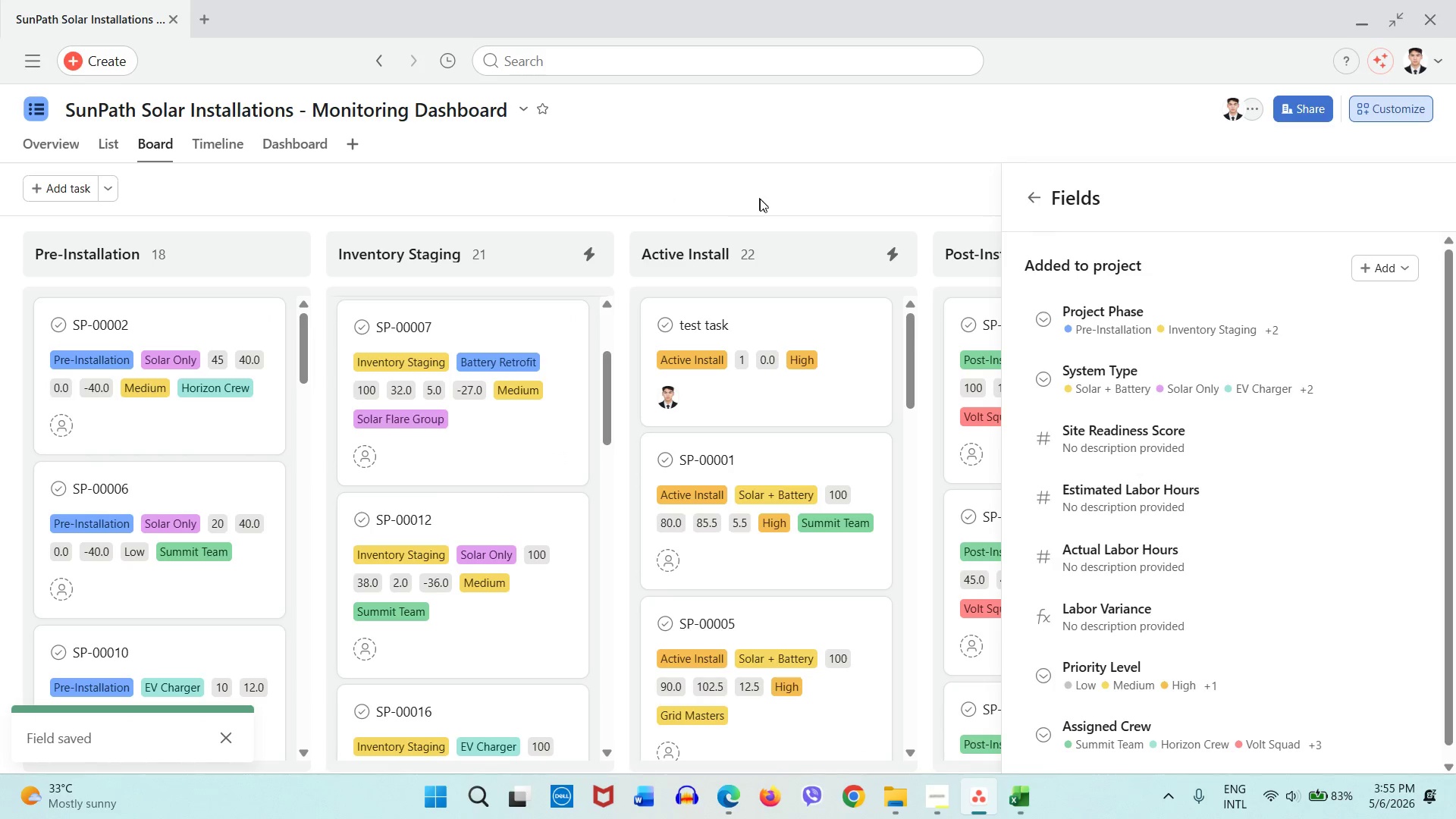 
wait(7.86)
 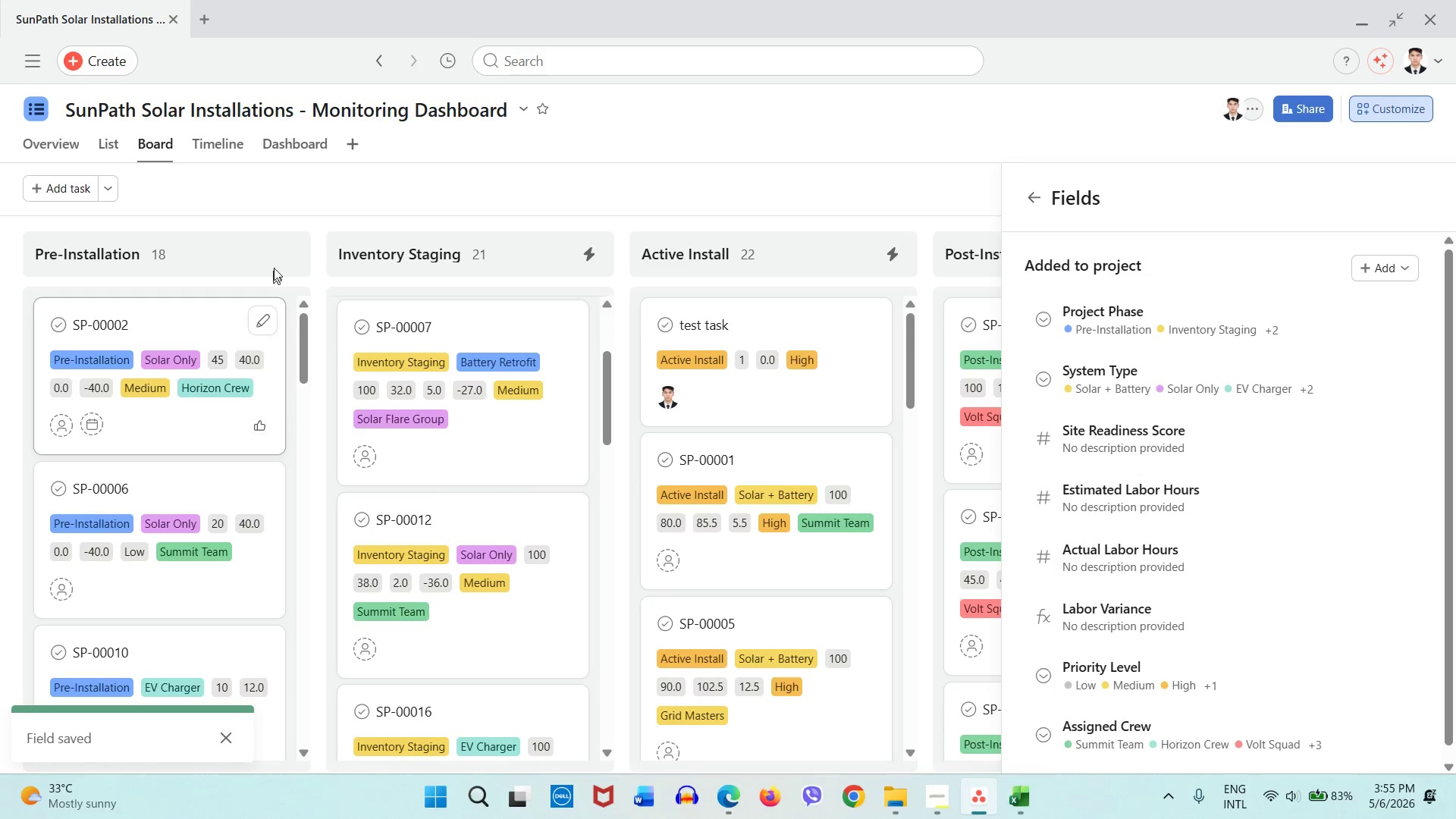 
left_click([822, 185])
 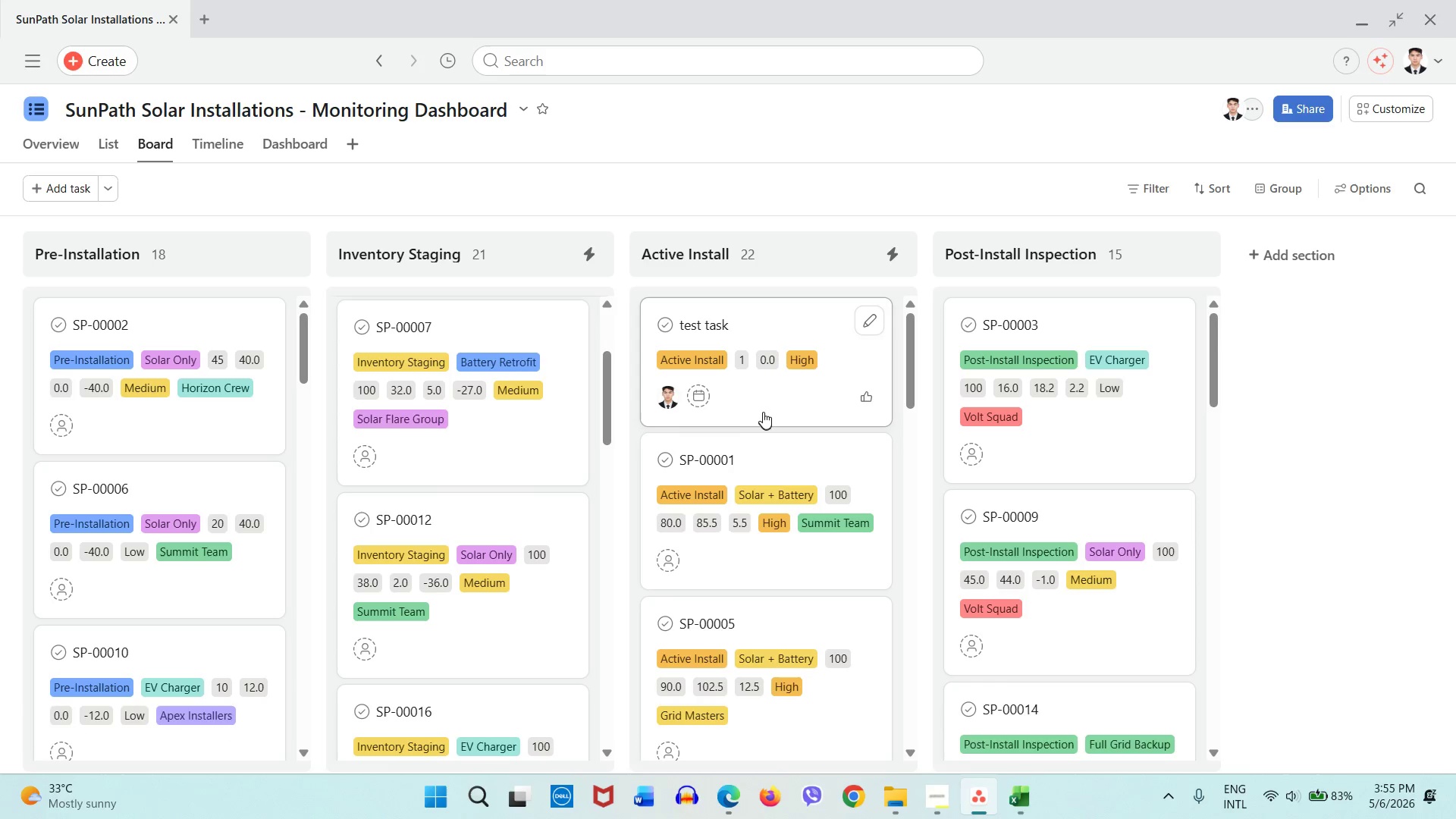 
wait(5.44)
 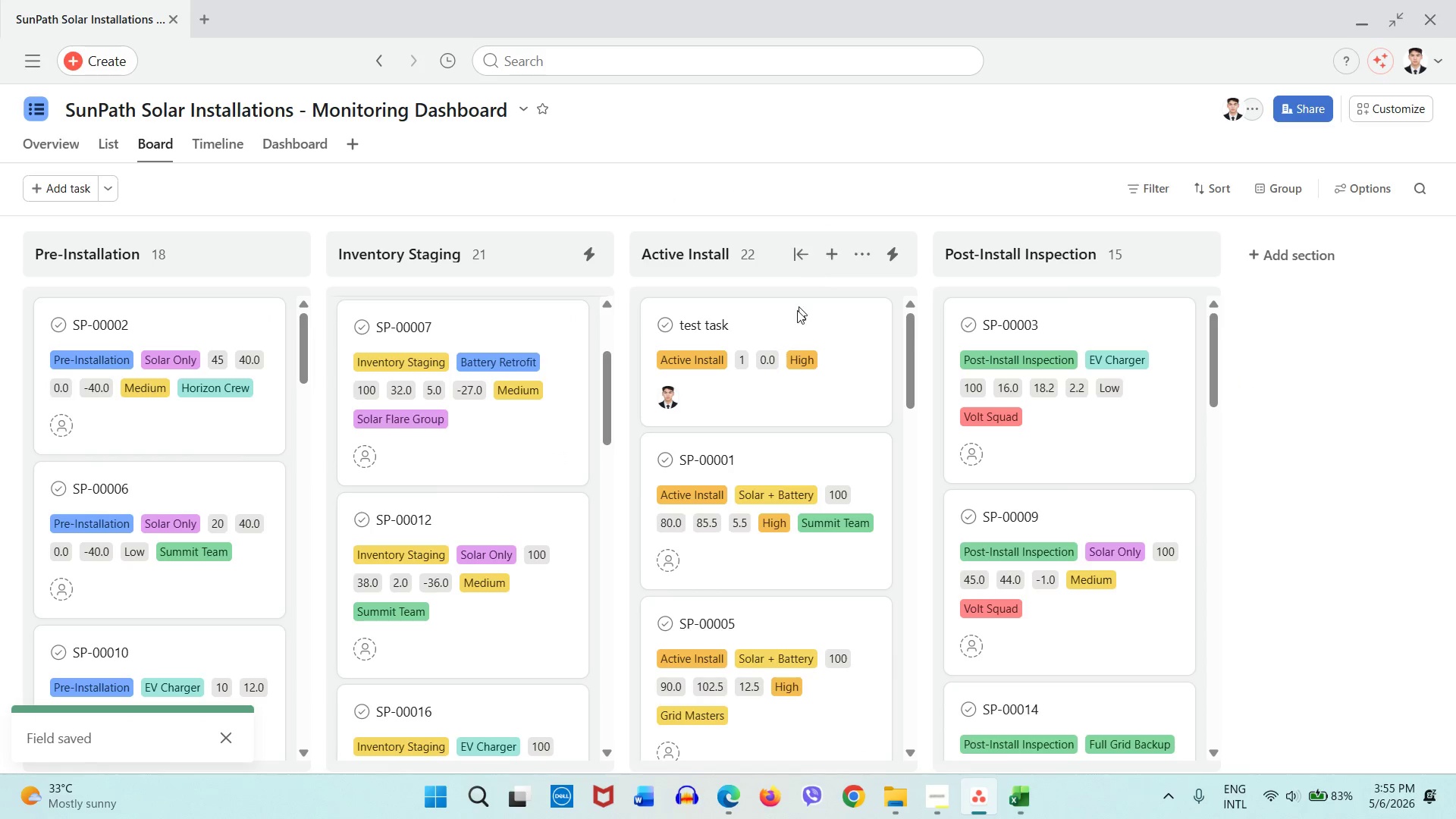 
left_click([763, 401])
 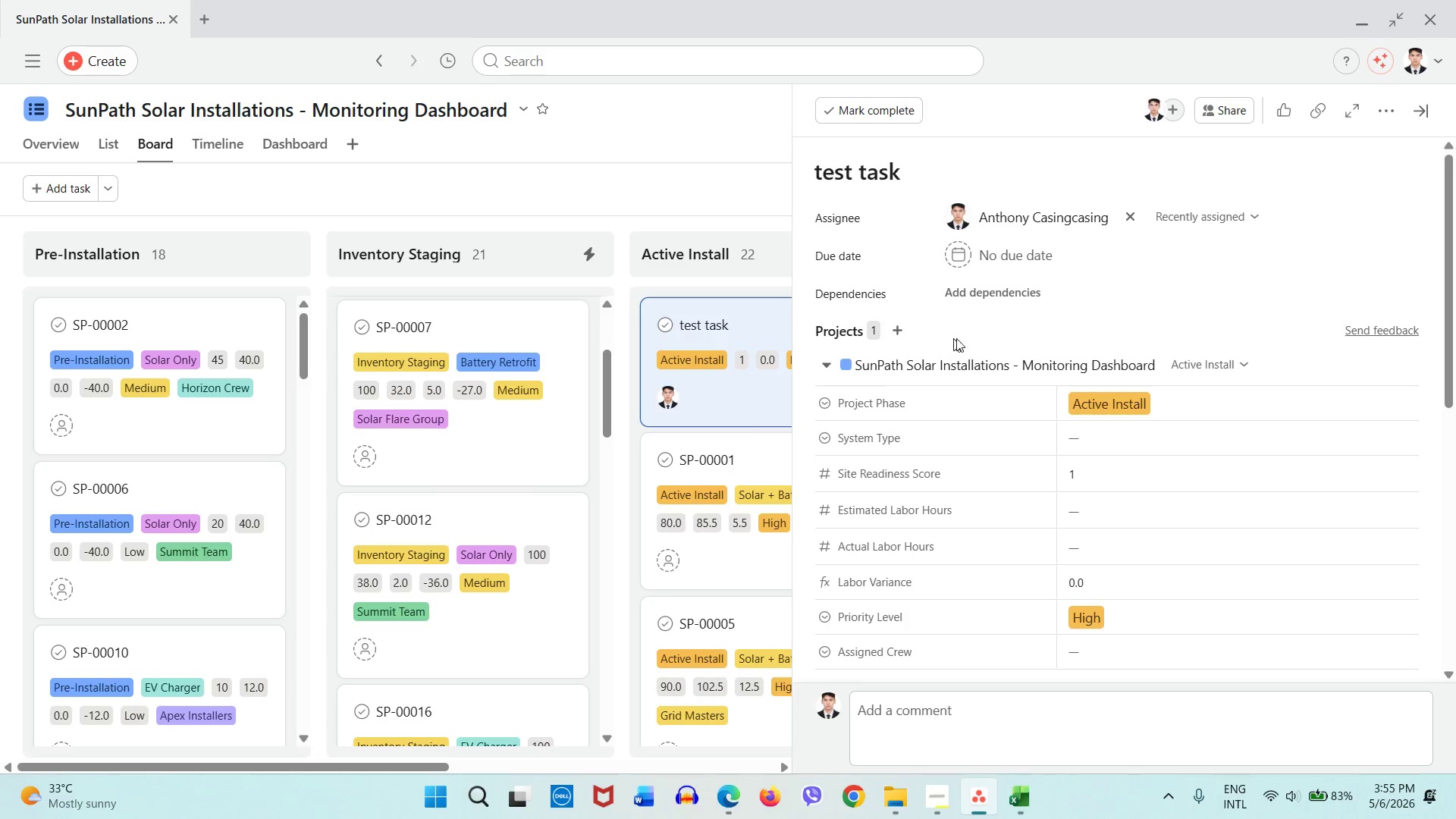 
left_click([1089, 477])
 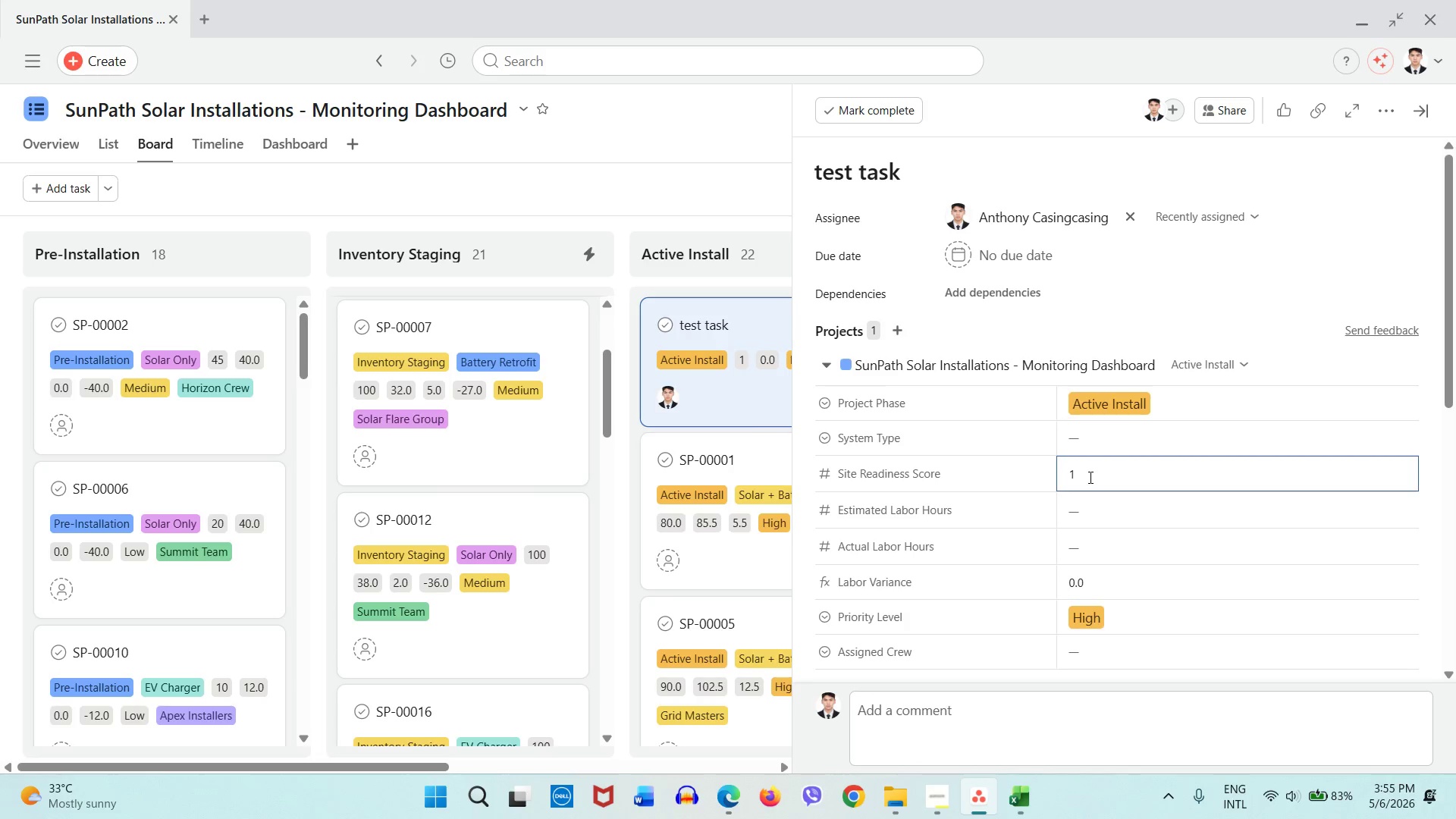 
key(Numpad0)
 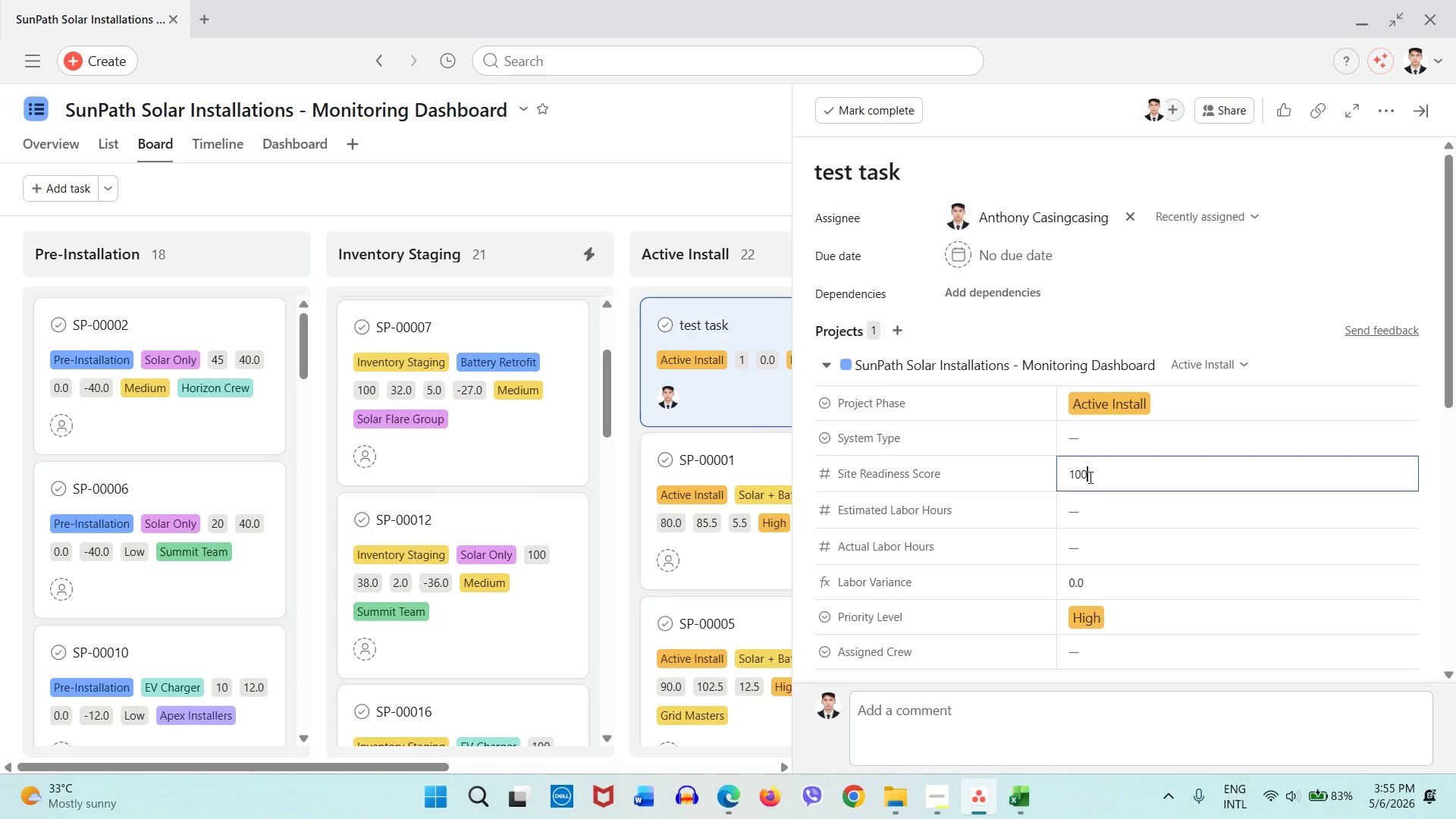 
key(Numpad0)
 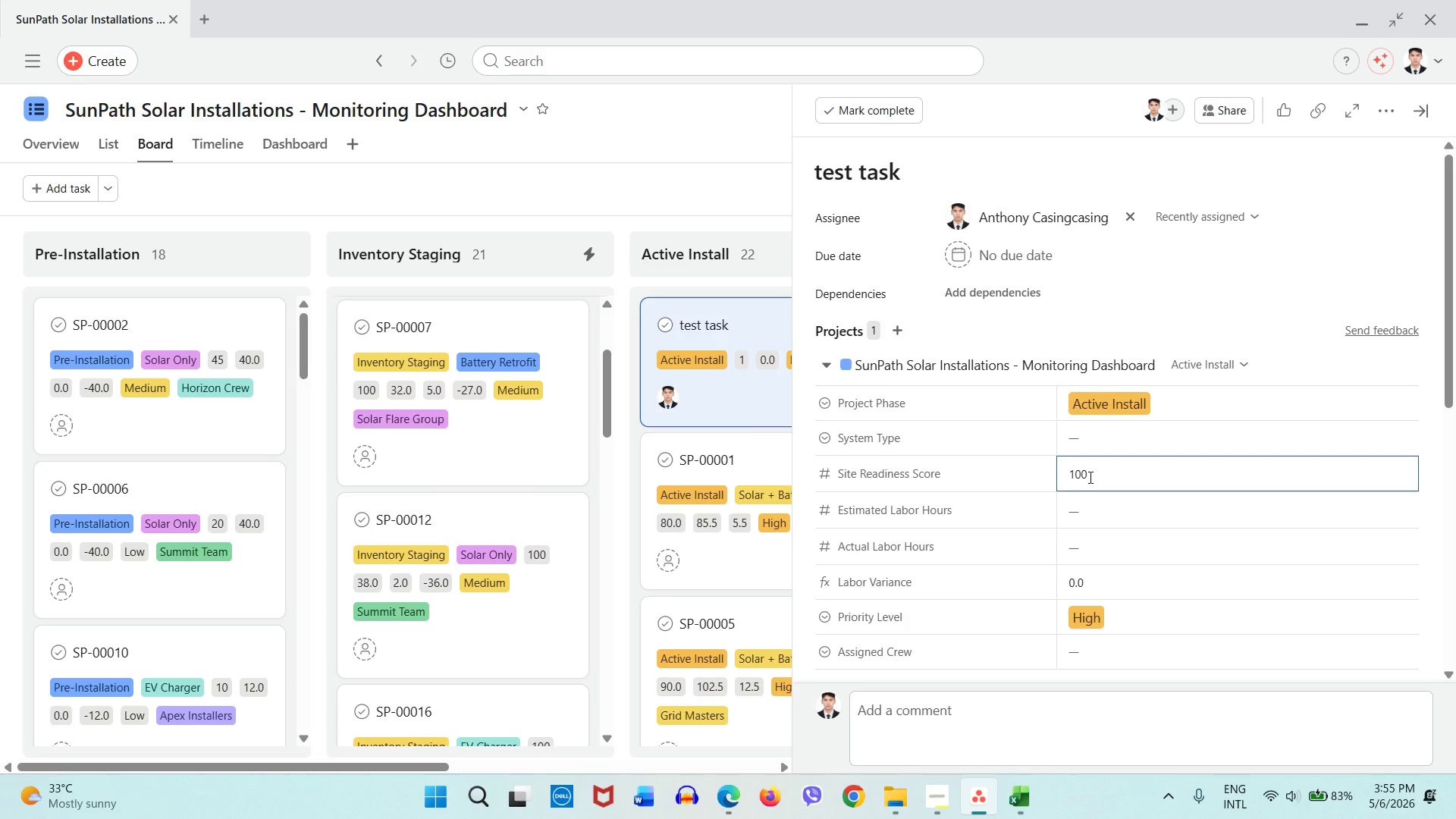 
key(NumpadEnter)
 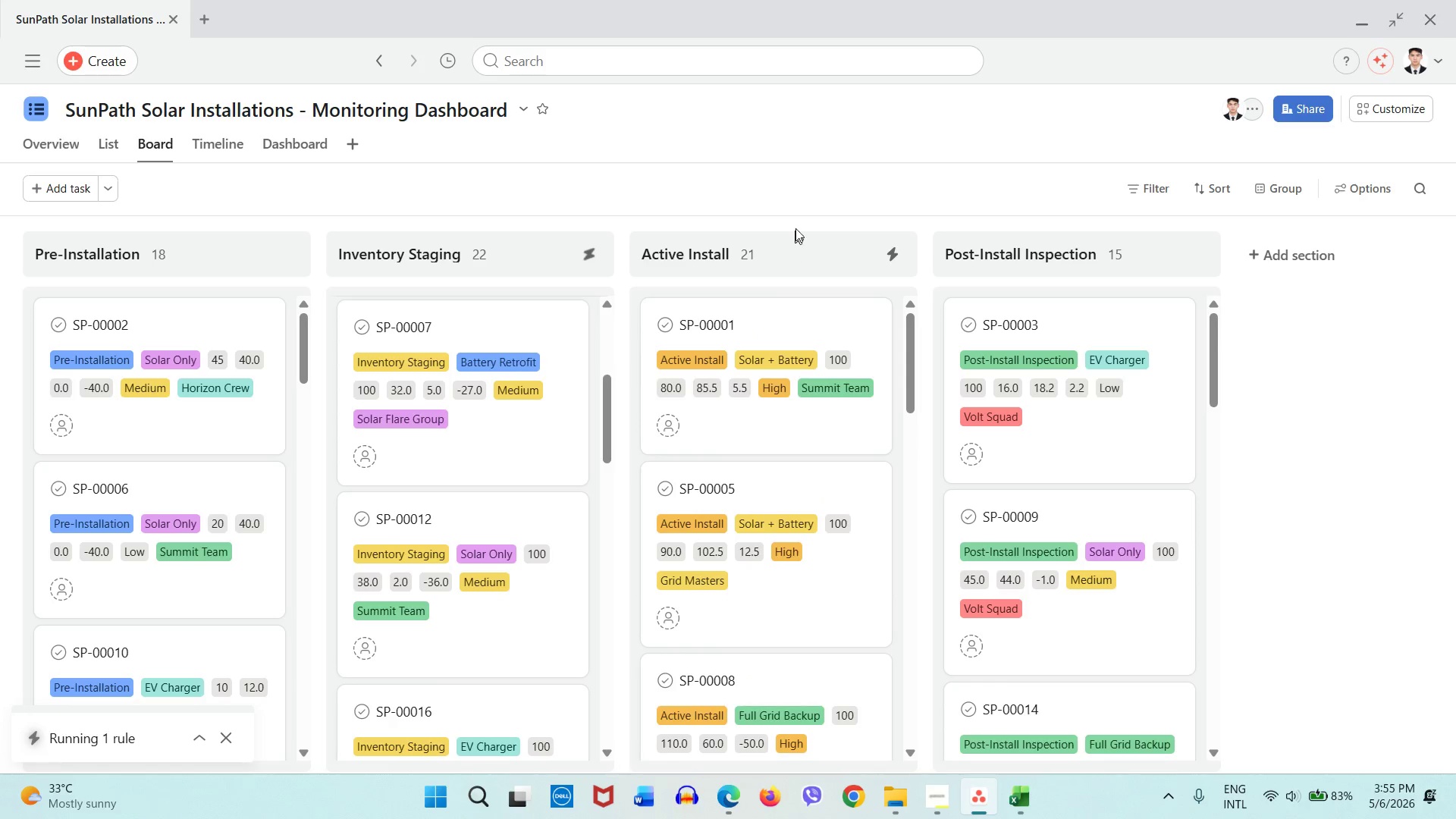 
wait(6.09)
 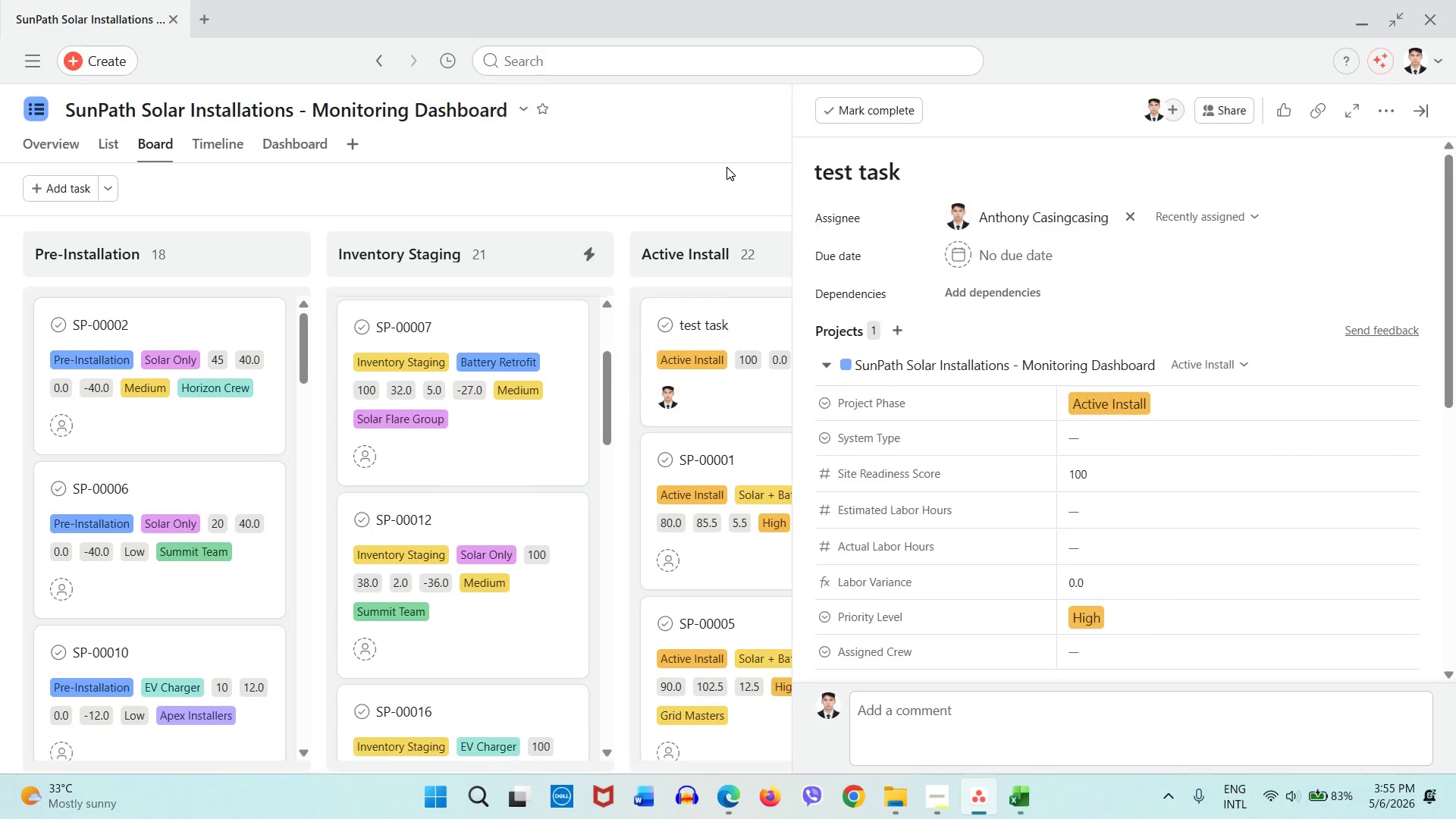 
scroll: coordinate [538, 532], scroll_direction: down, amount: 63.0
 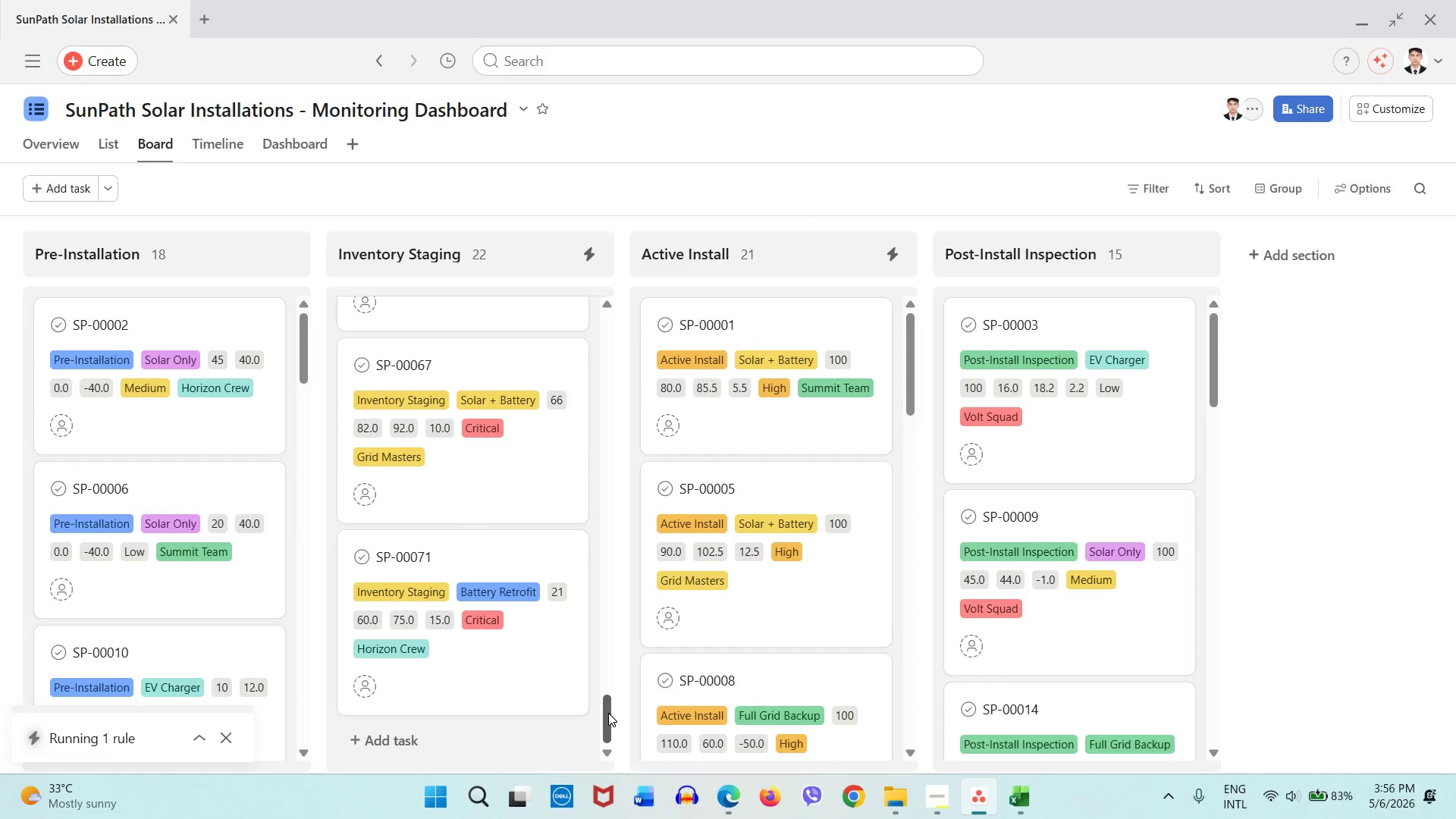 
left_click_drag(start_coordinate=[612, 714], to_coordinate=[593, 300])
 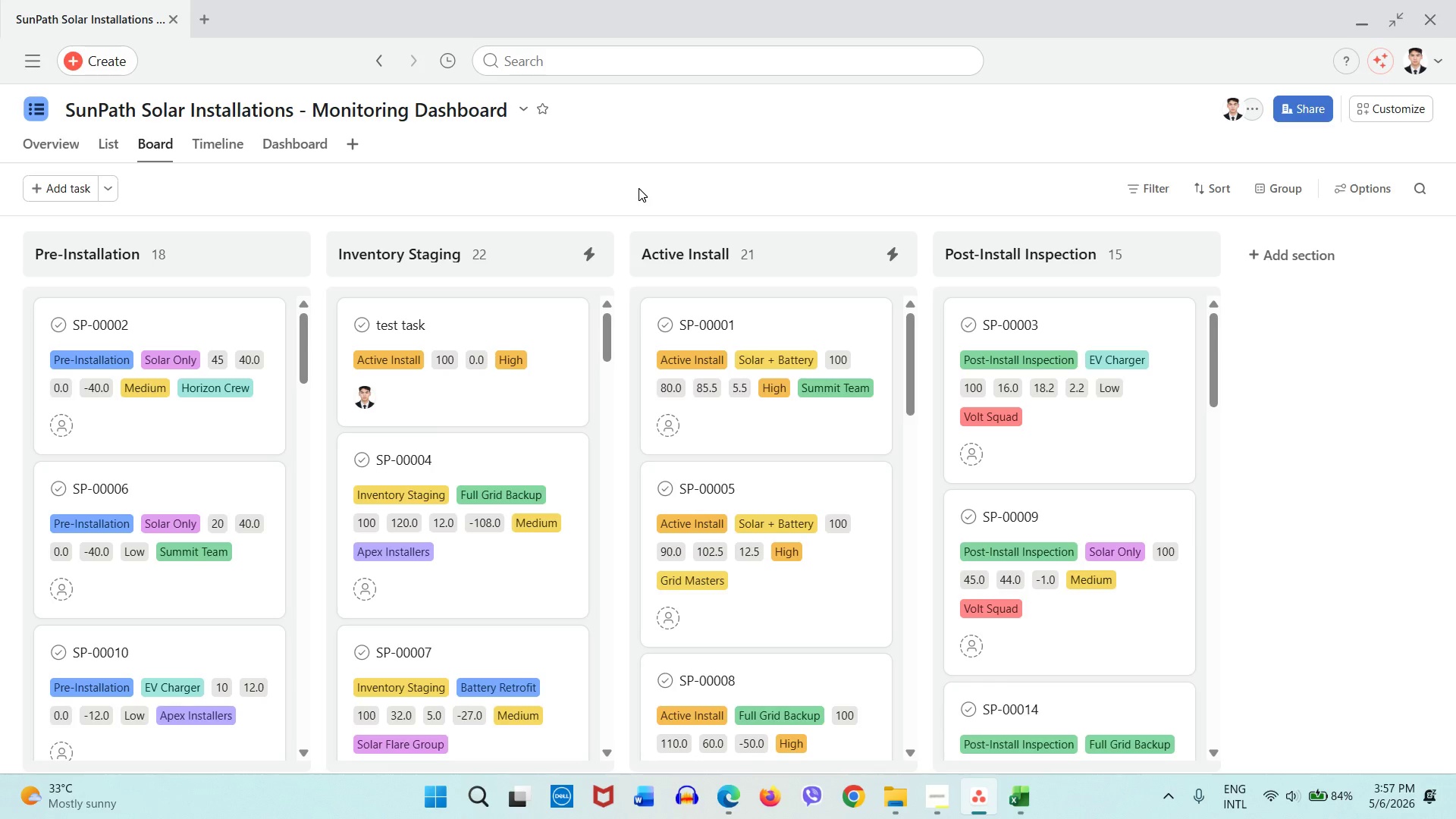 
wait(62.95)
 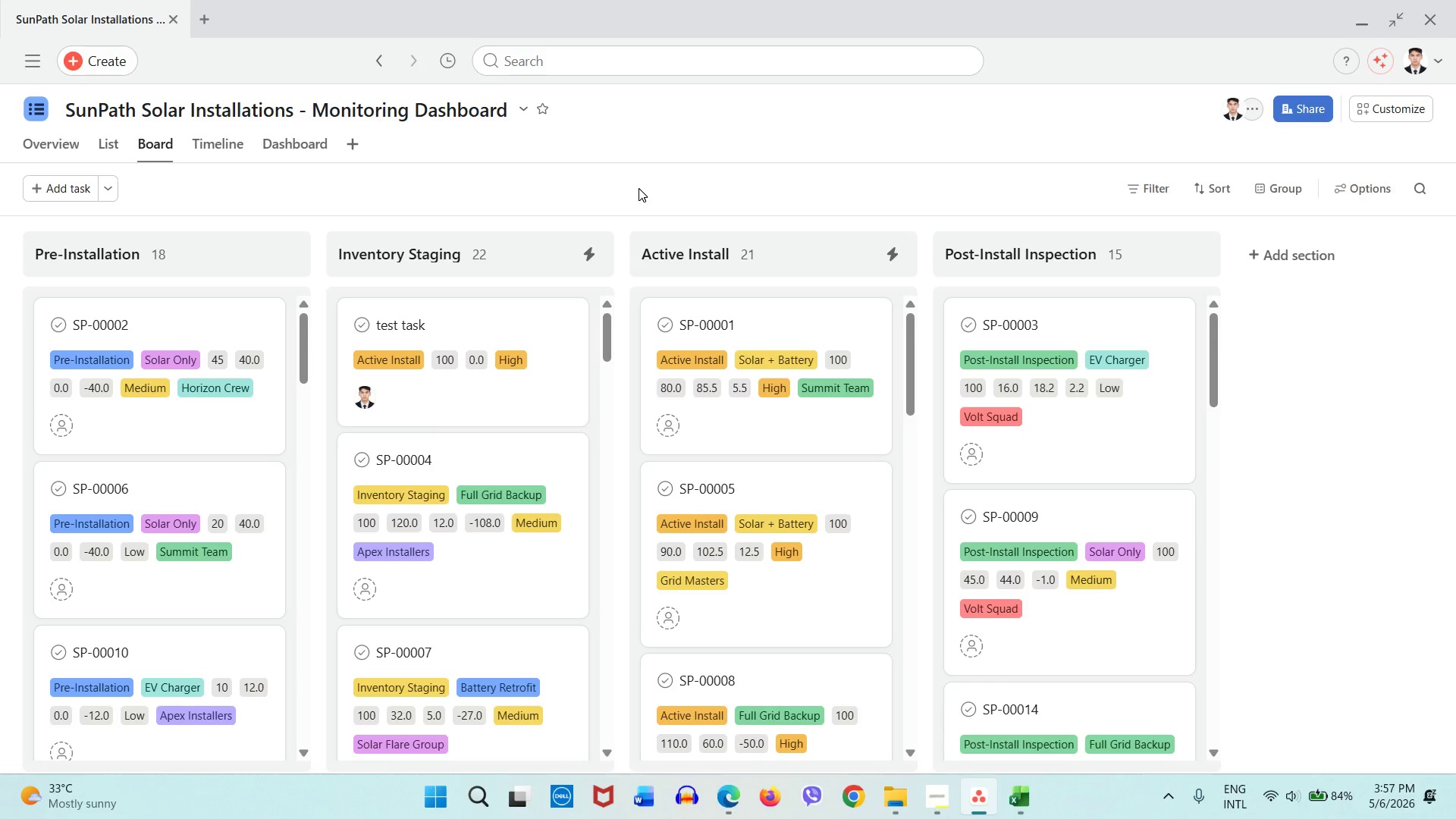 
scroll: coordinate [1213, 442], scroll_direction: up, amount: 10.0
 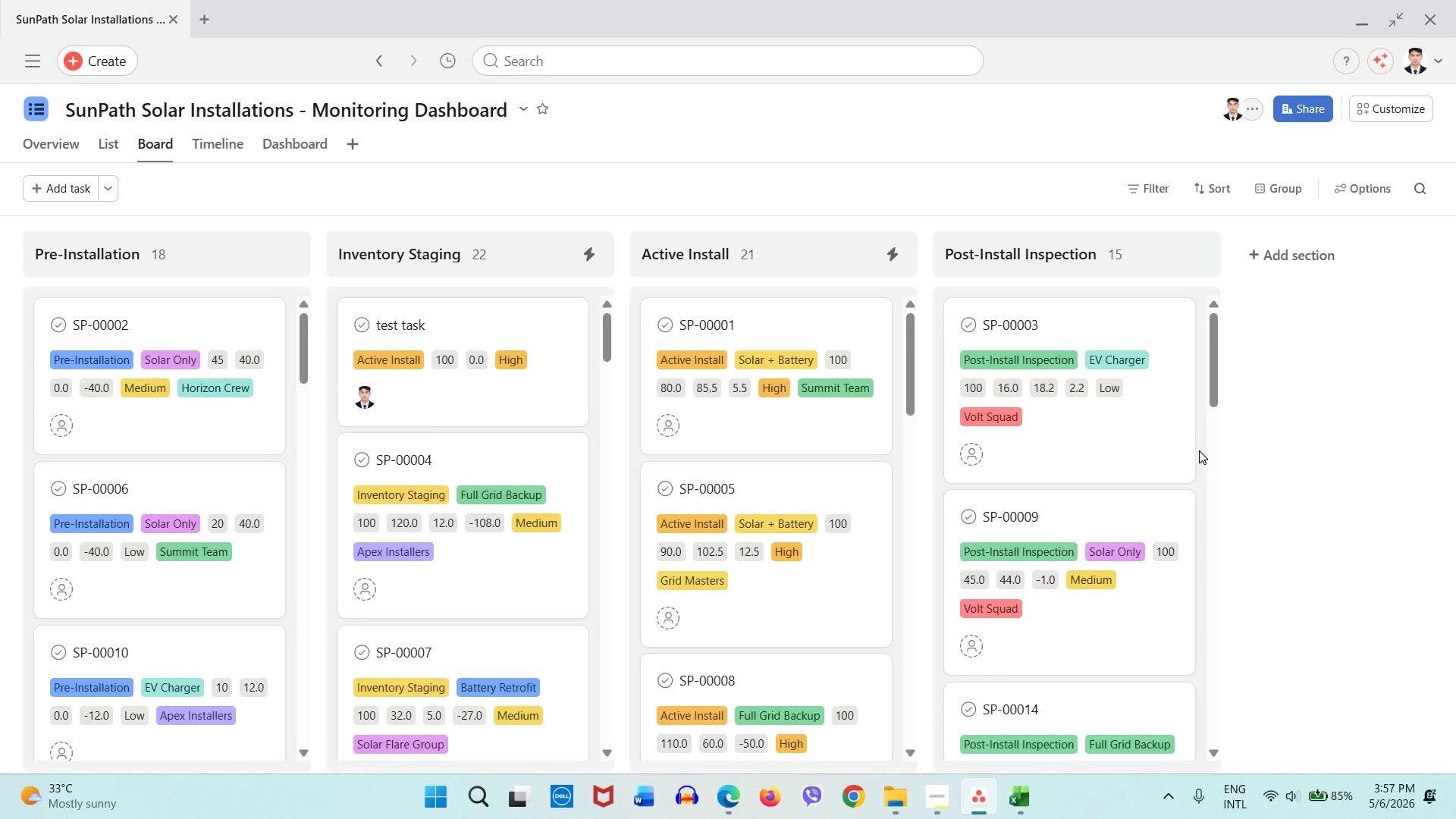 
wait(39.08)
 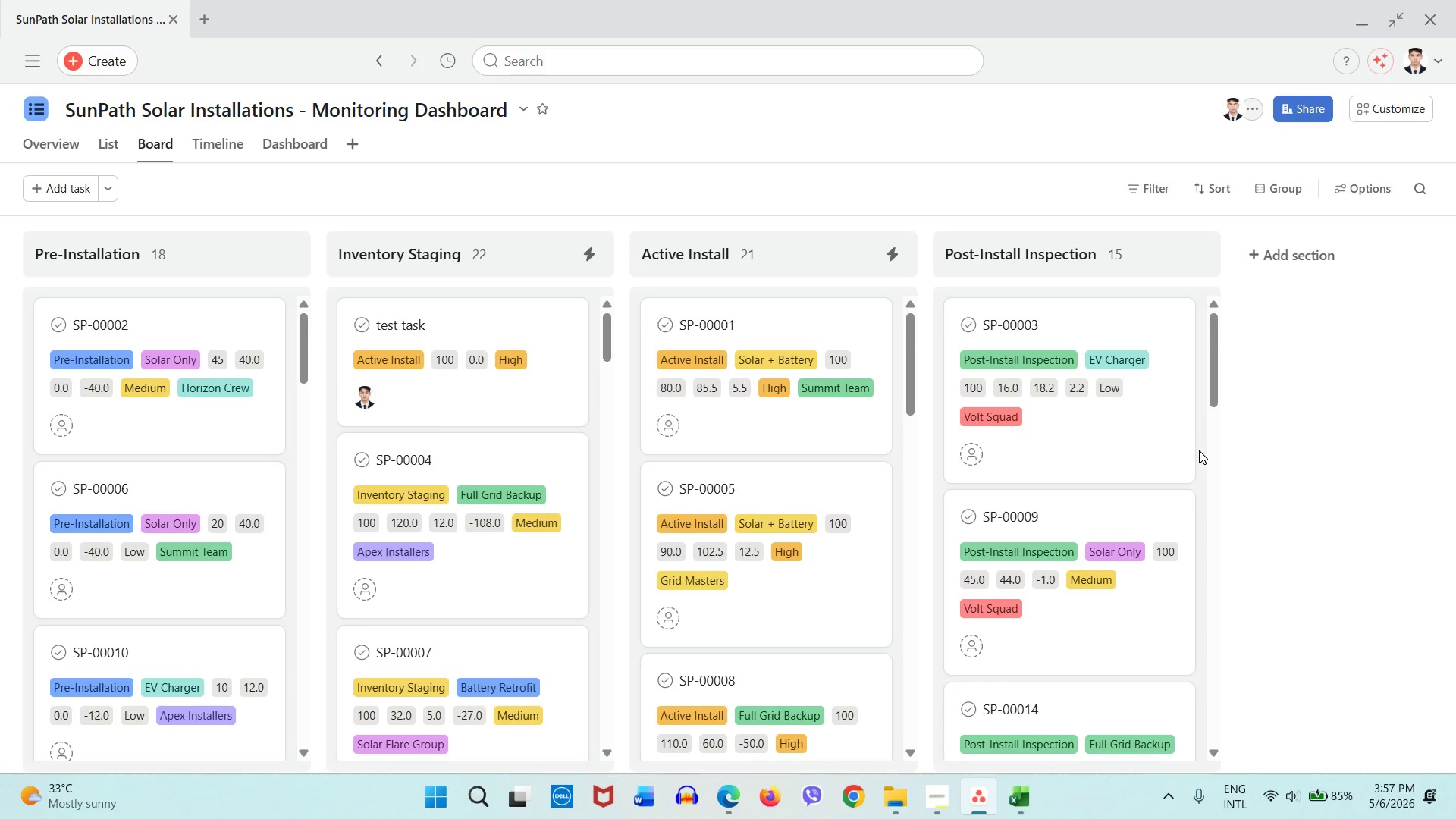 
mouse_move([1017, 803])
 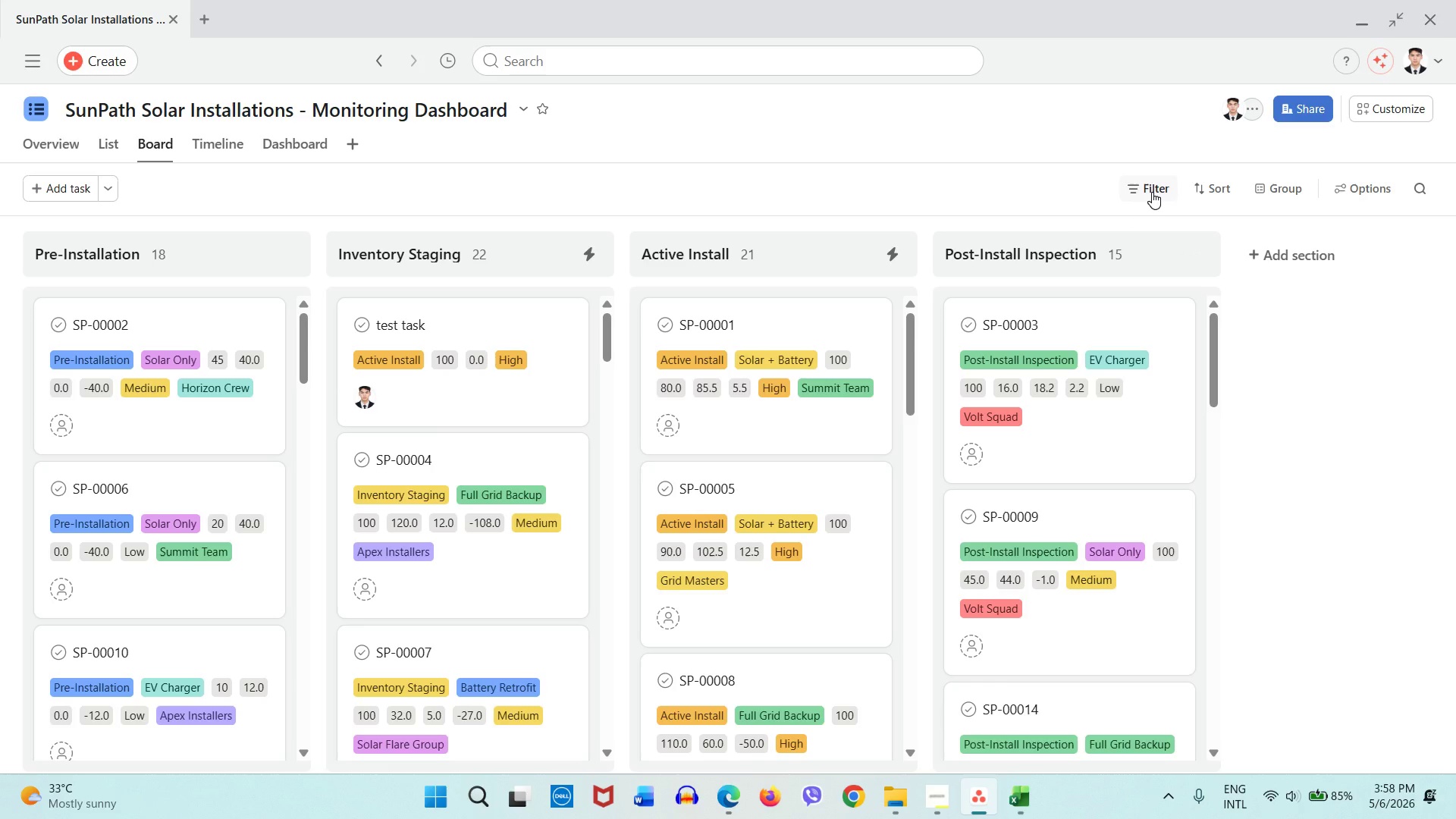 
wait(10.82)
 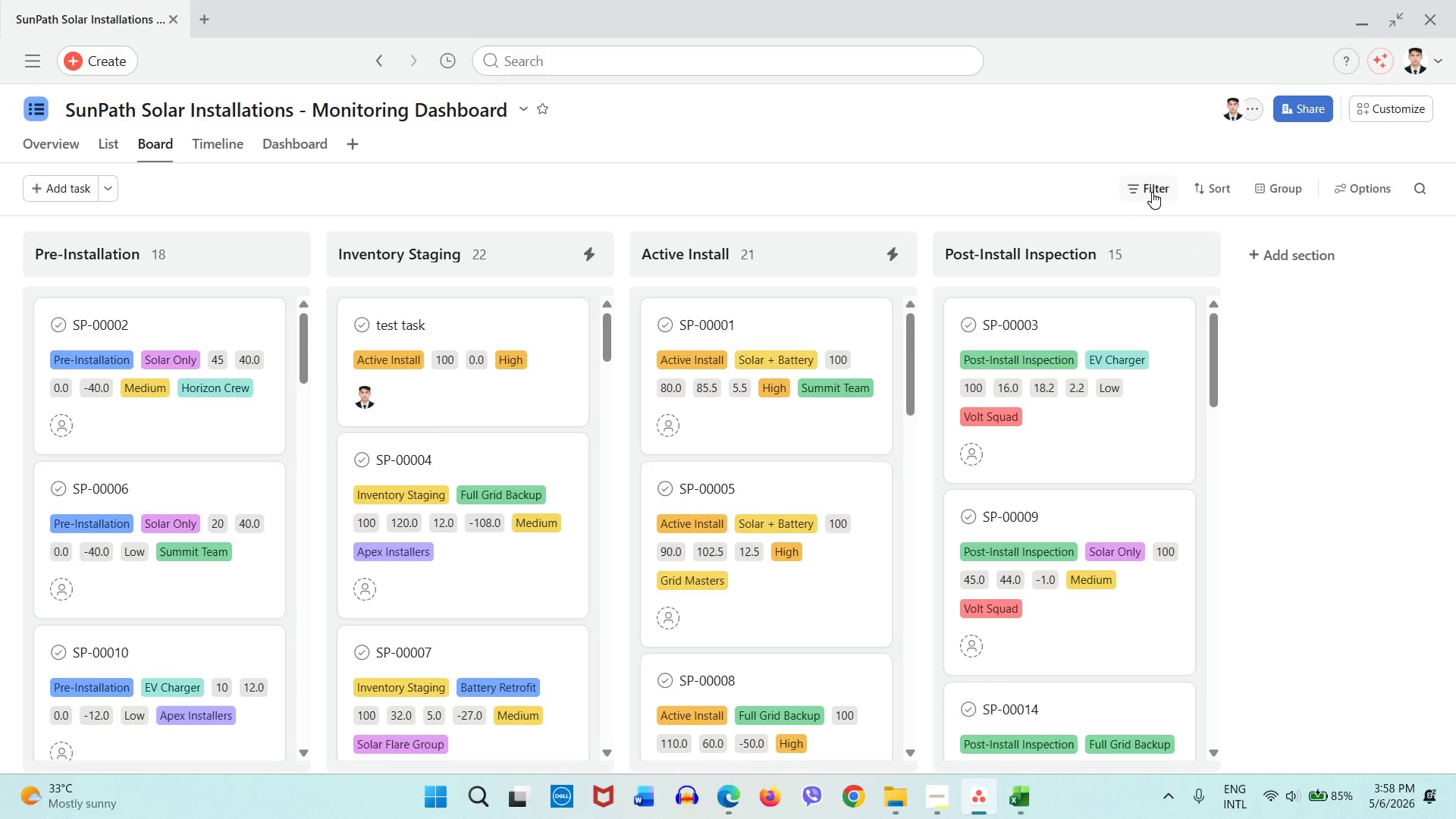 
left_click([1385, 112])
 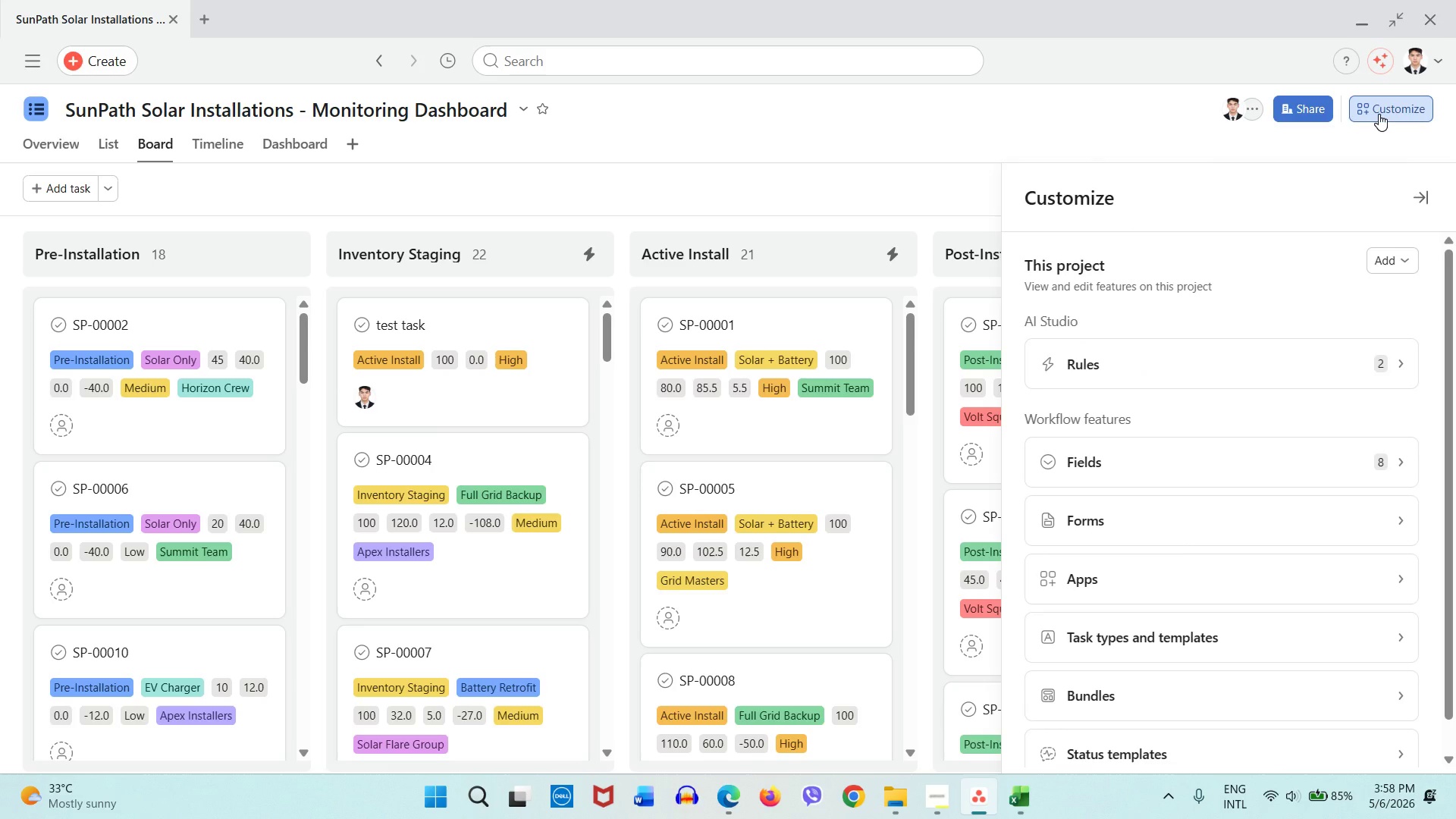 
wait(10.81)
 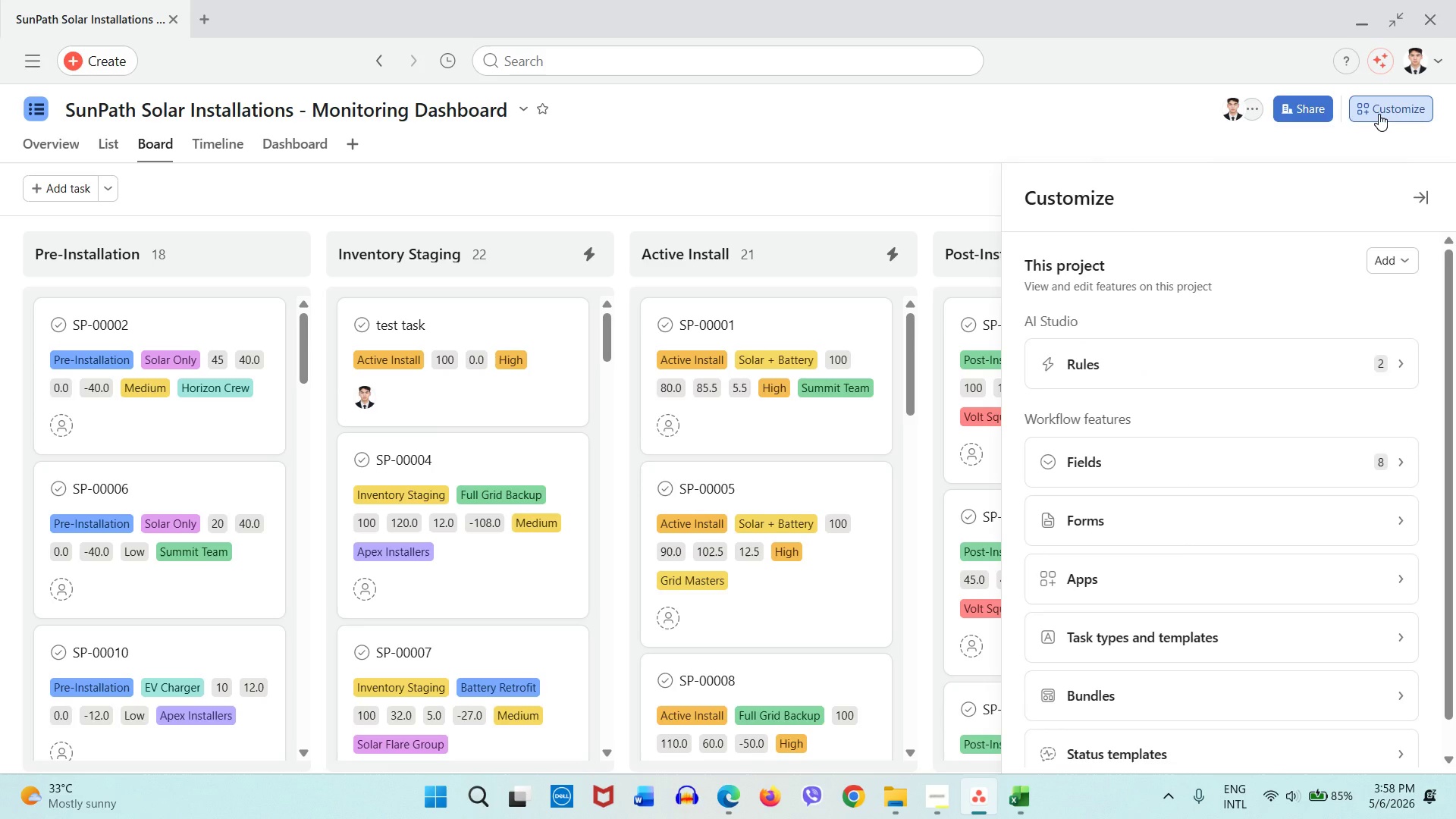 
left_click([923, 198])
 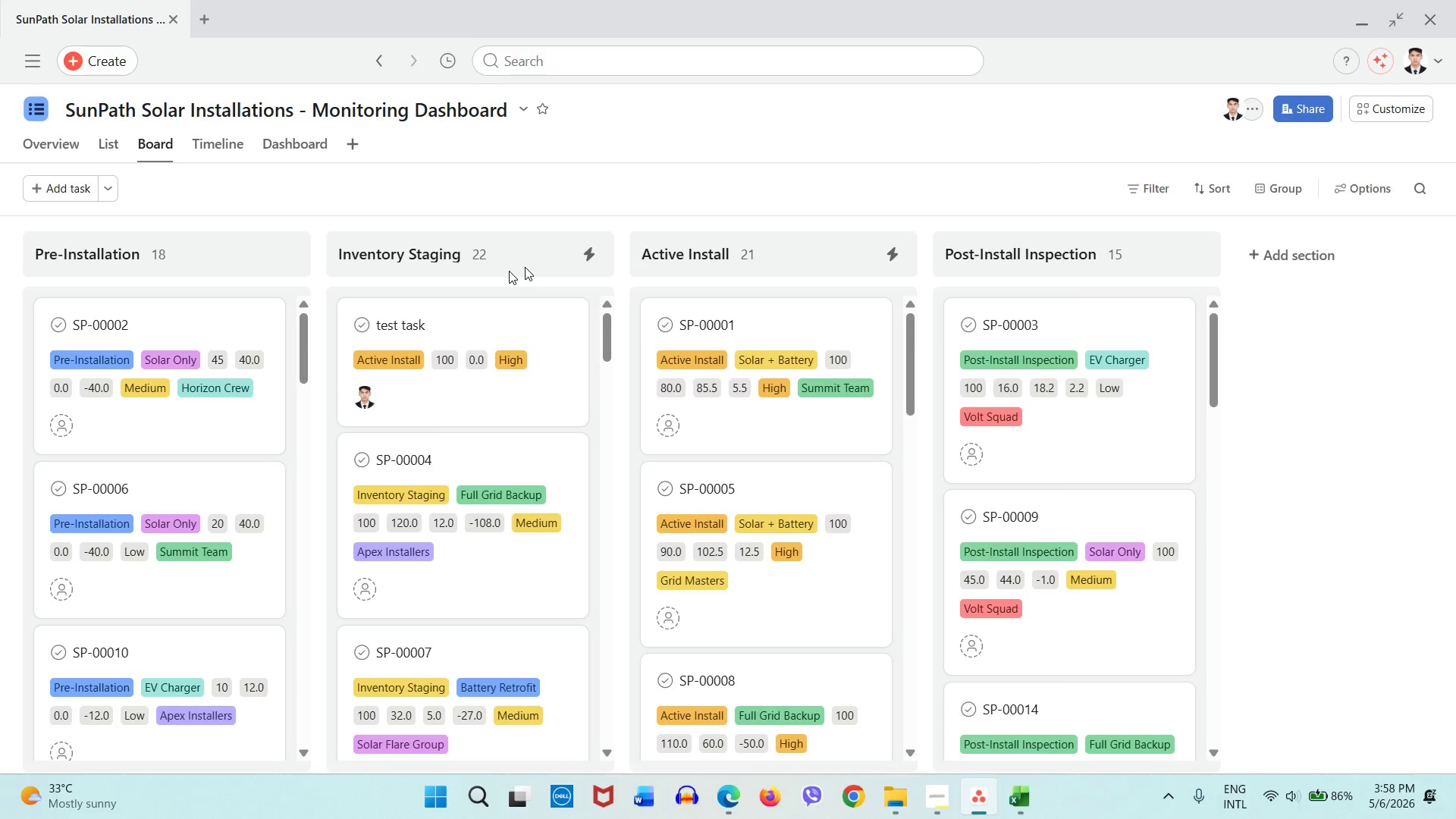 
mouse_move([504, 254])
 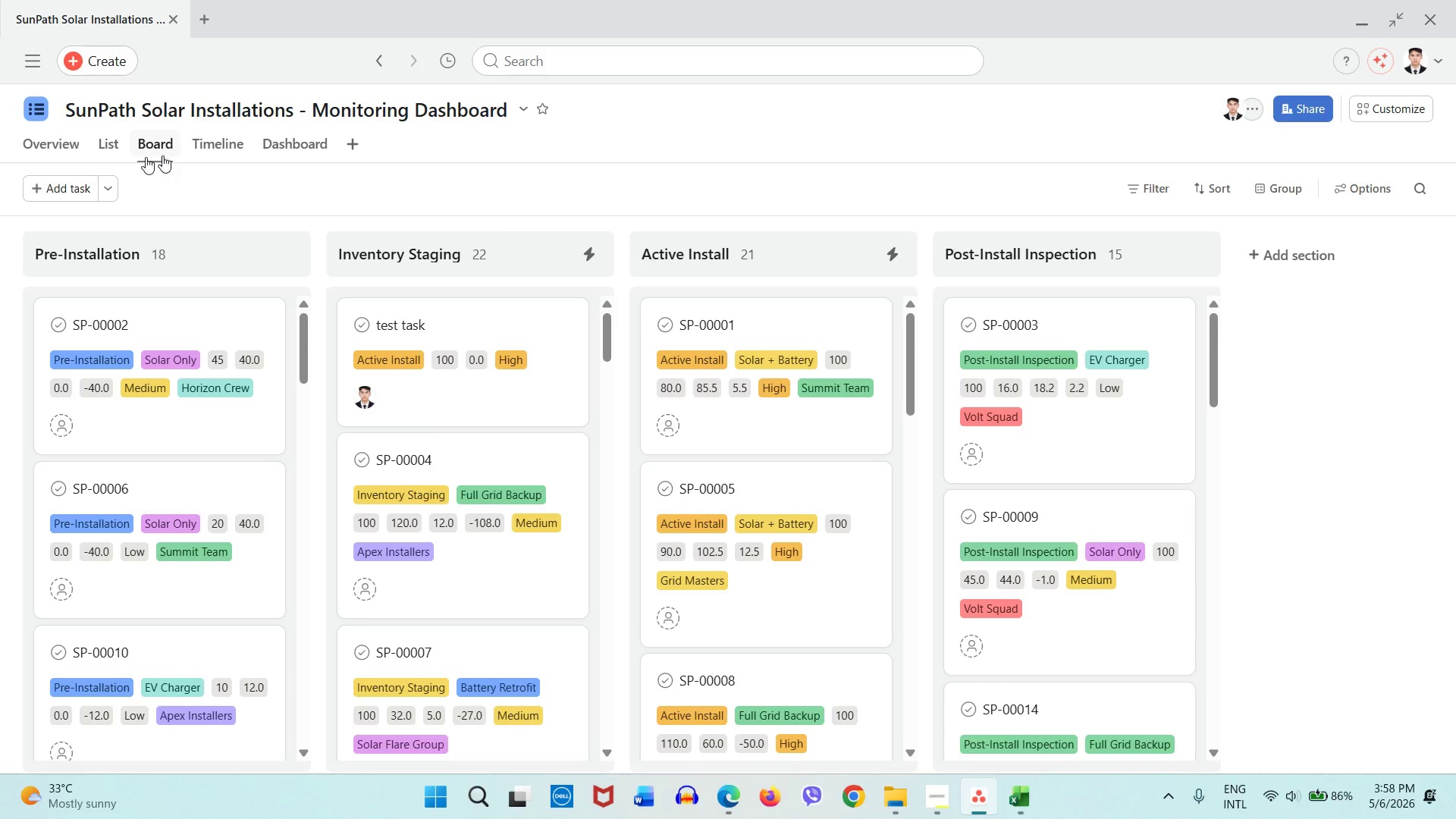 
left_click([95, 150])
 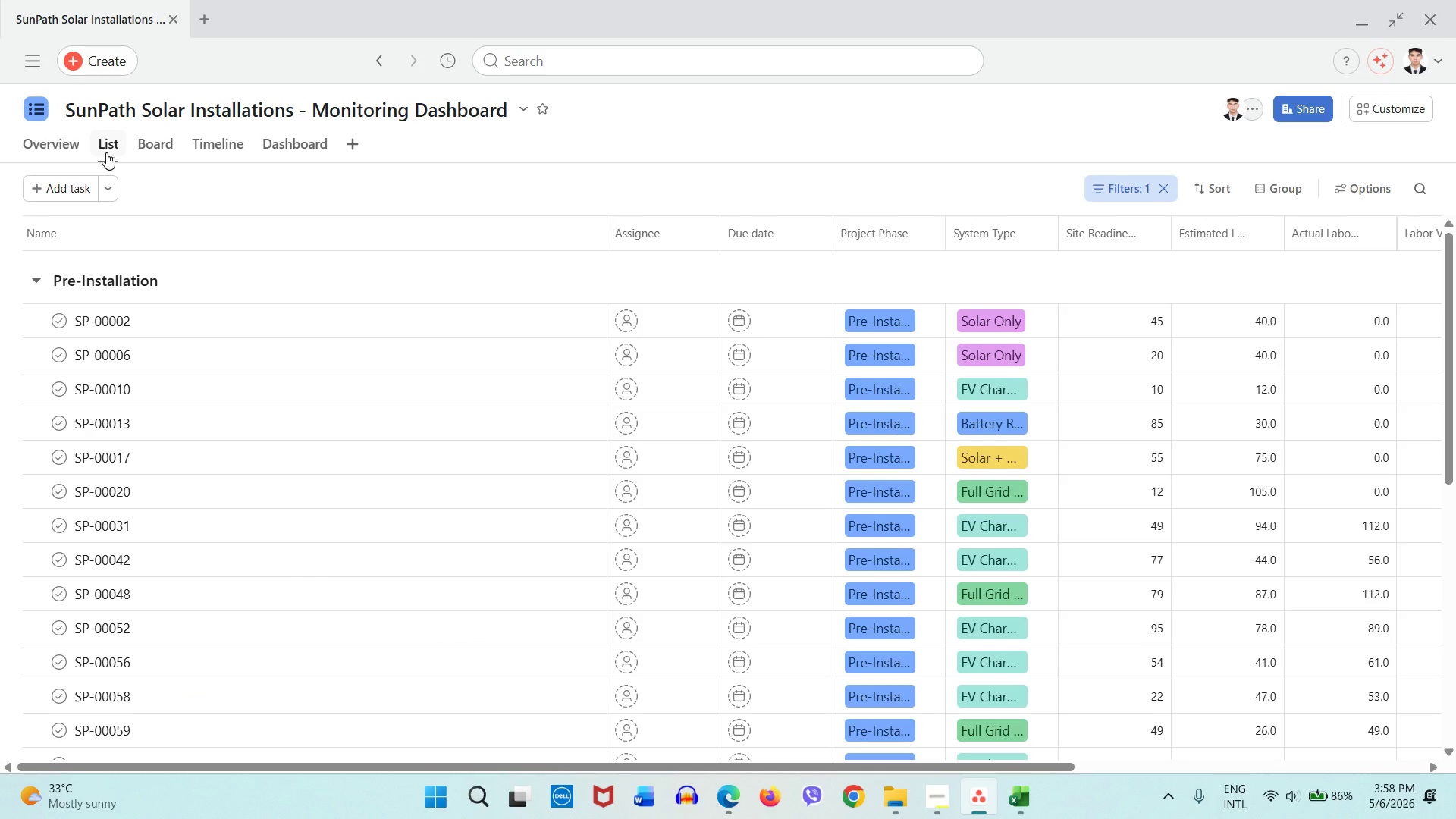 
wait(8.72)
 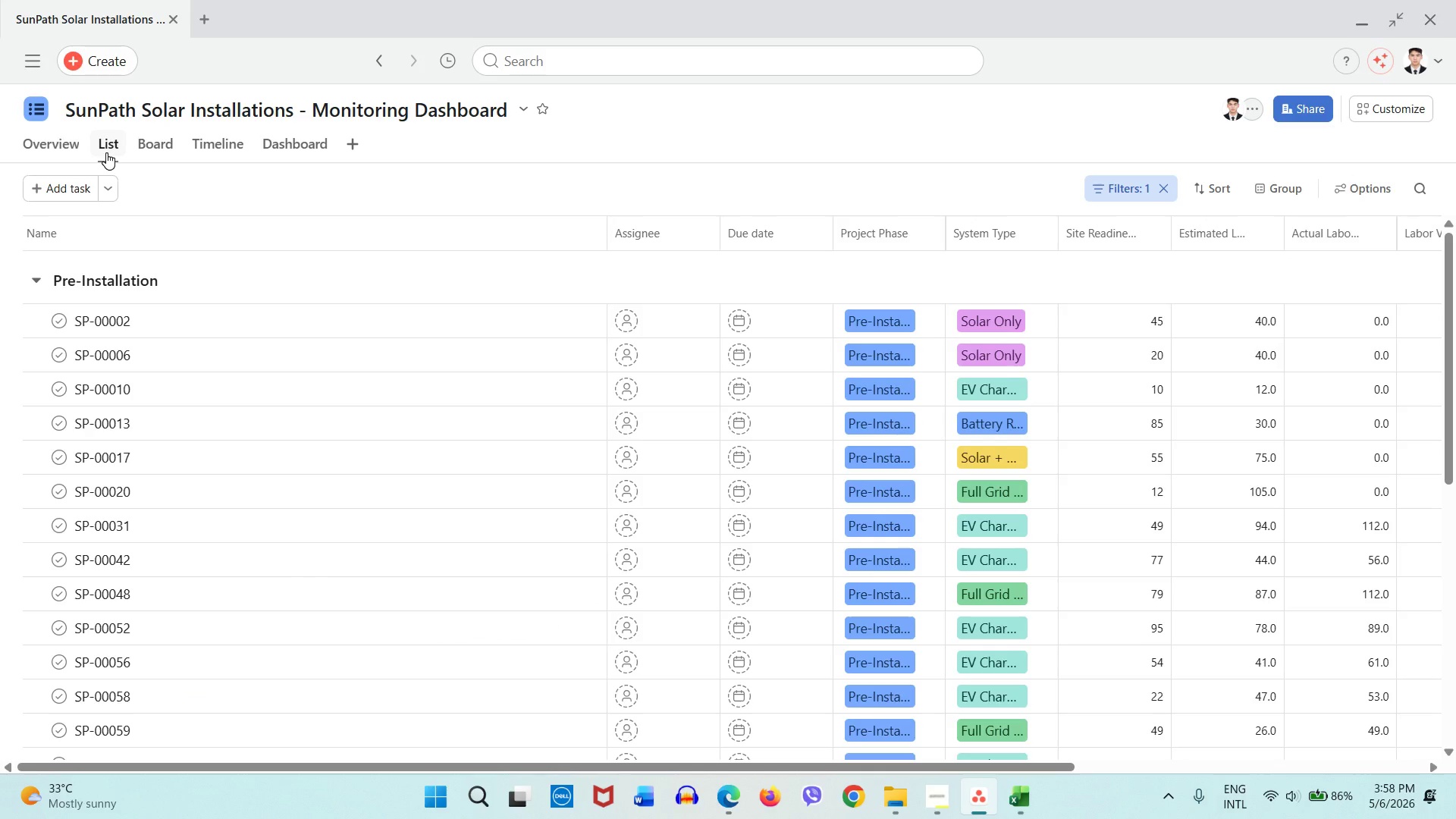 
left_click([1169, 186])
 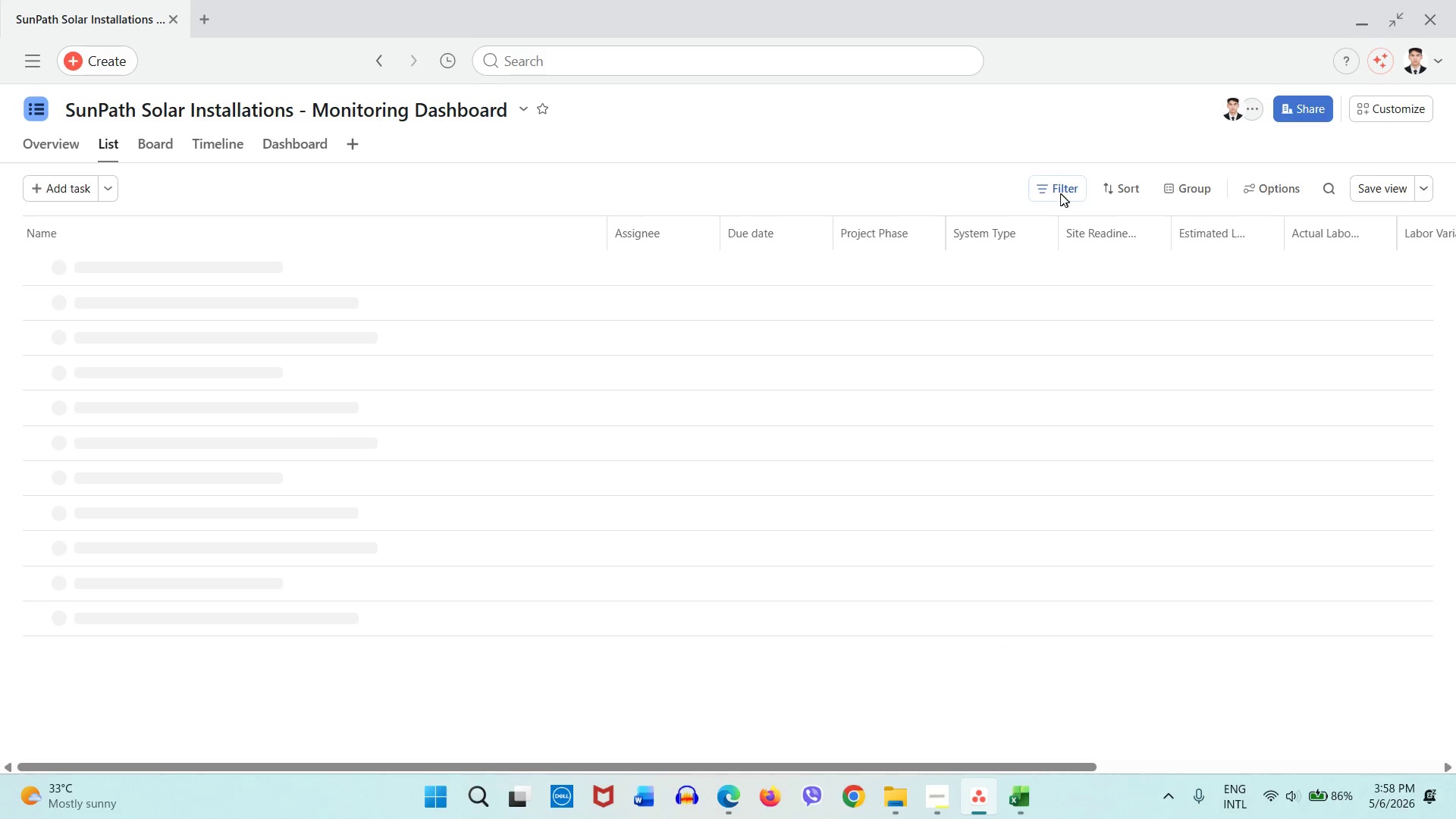 
left_click([1060, 193])
 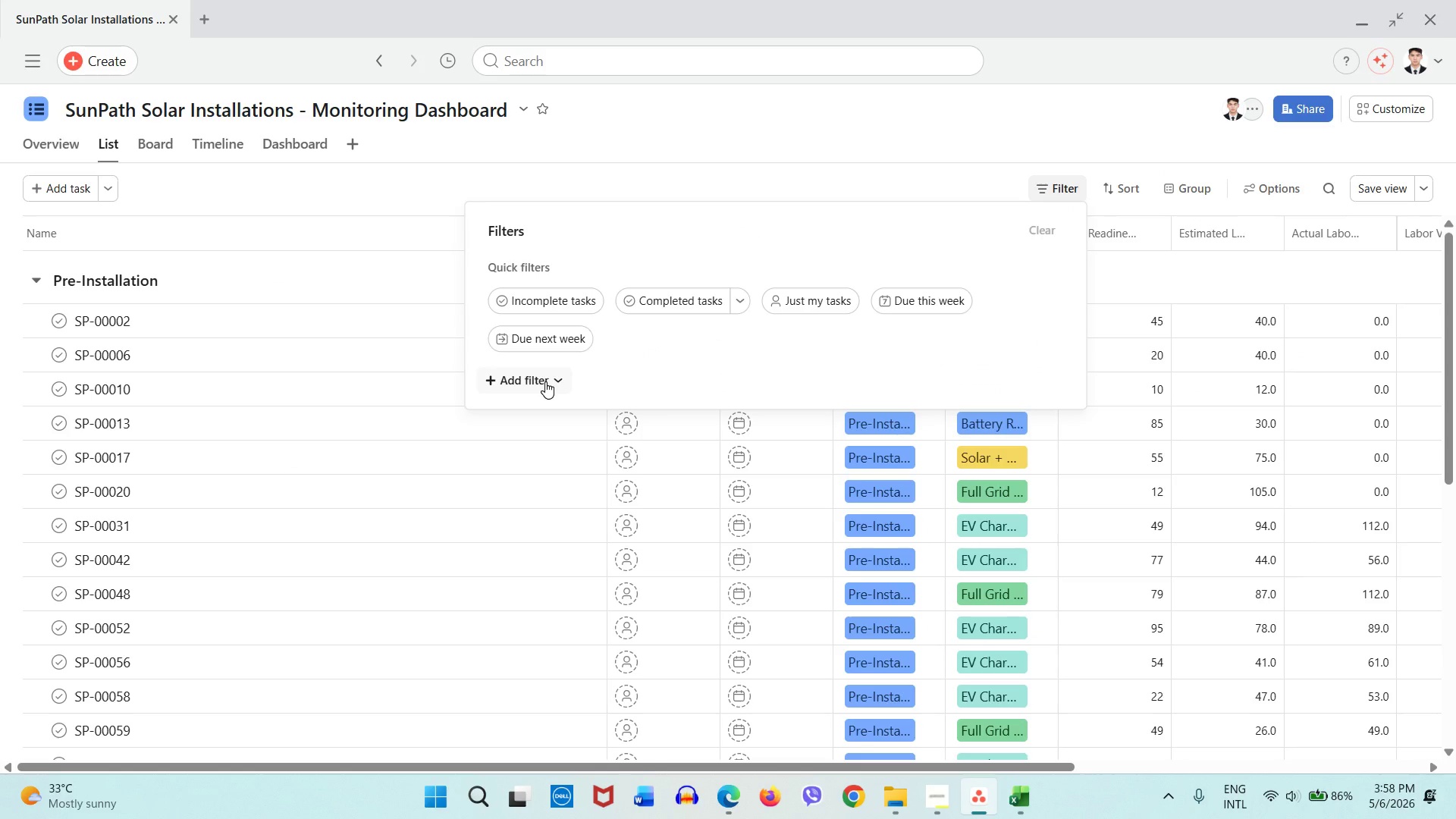 
wait(13.89)
 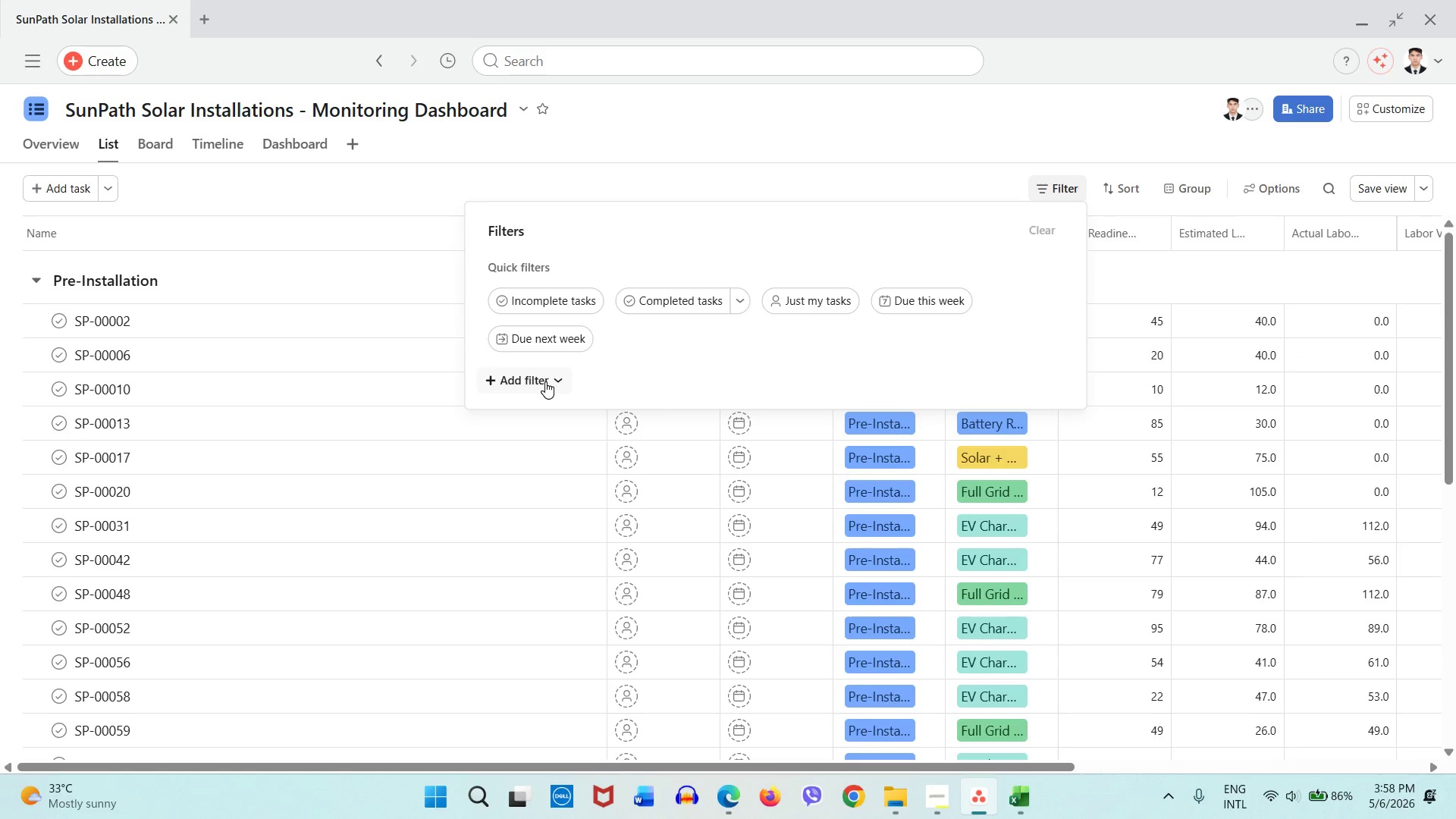 
left_click([755, 189])
 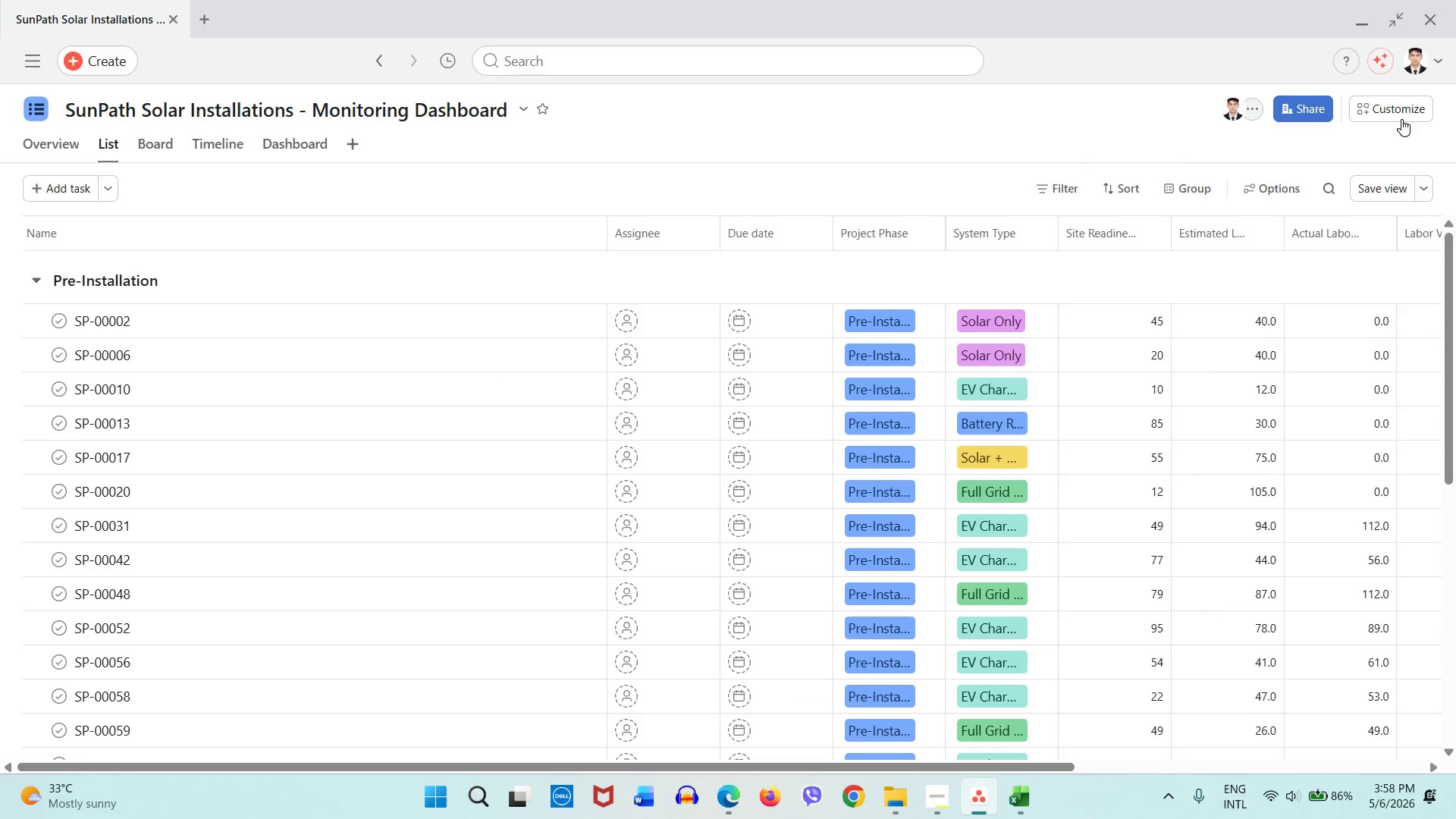 
left_click([1401, 119])
 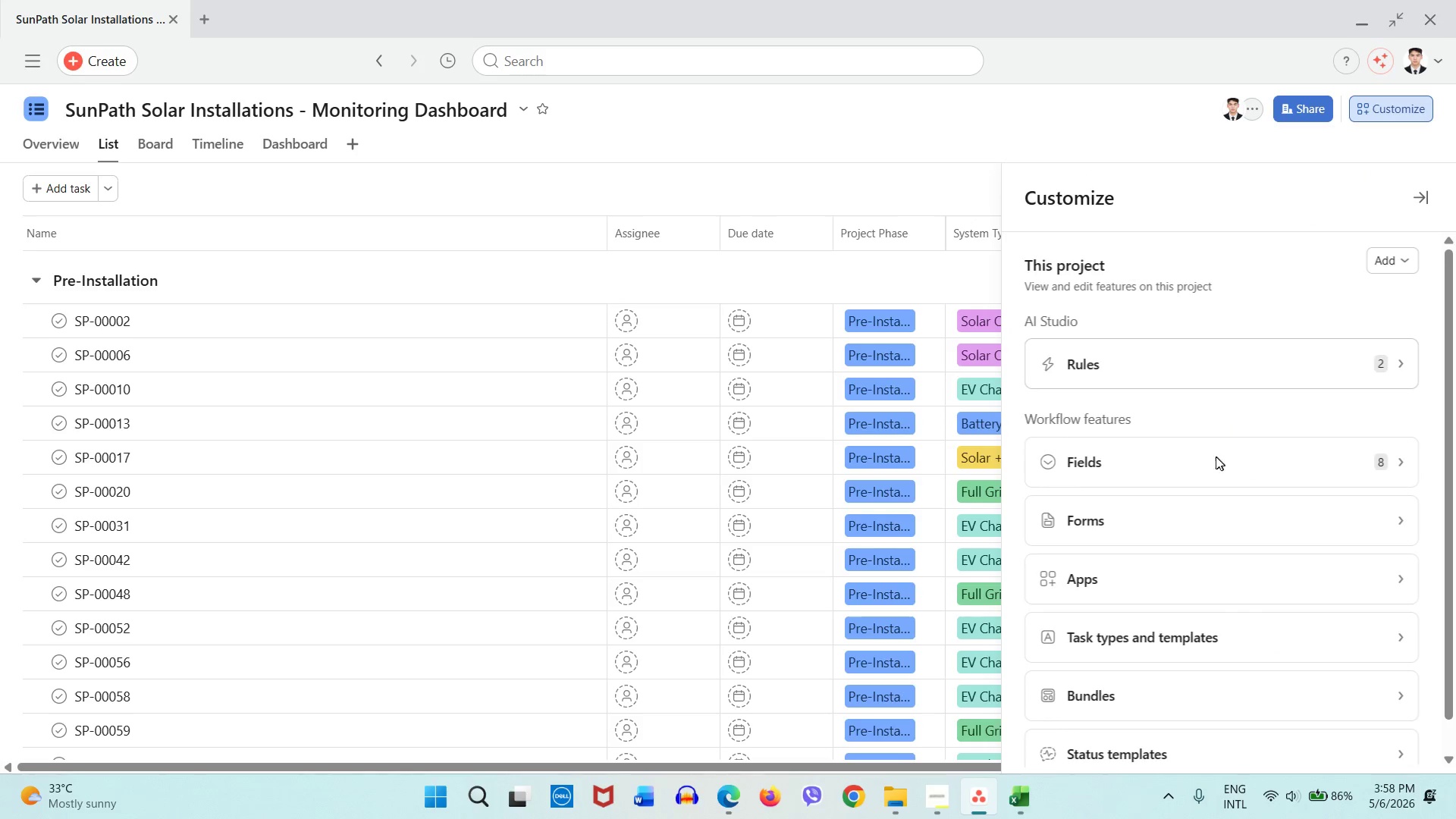 
left_click([1213, 463])
 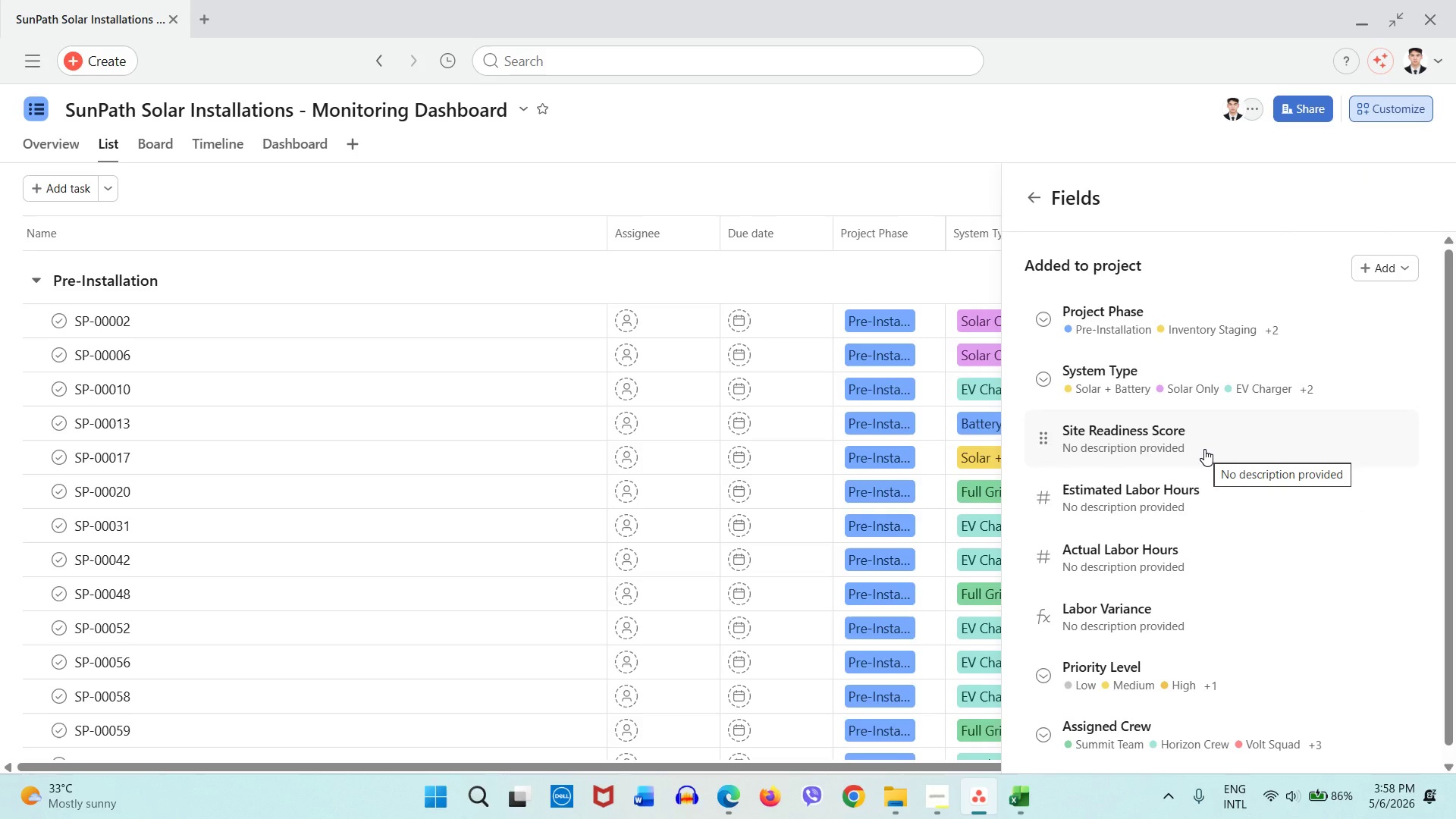 
scroll: coordinate [1204, 449], scroll_direction: down, amount: 2.0
 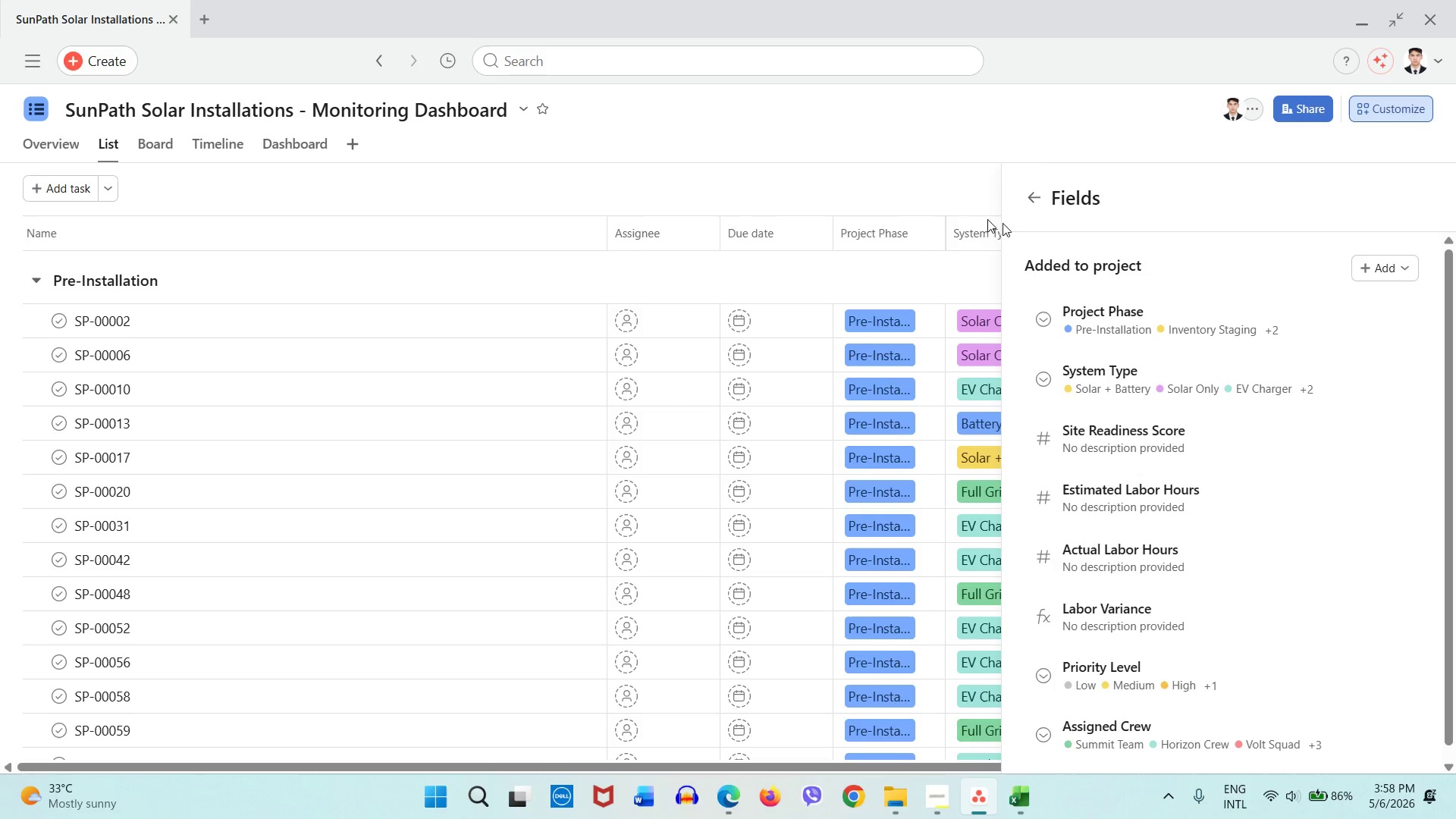 
left_click([905, 184])
 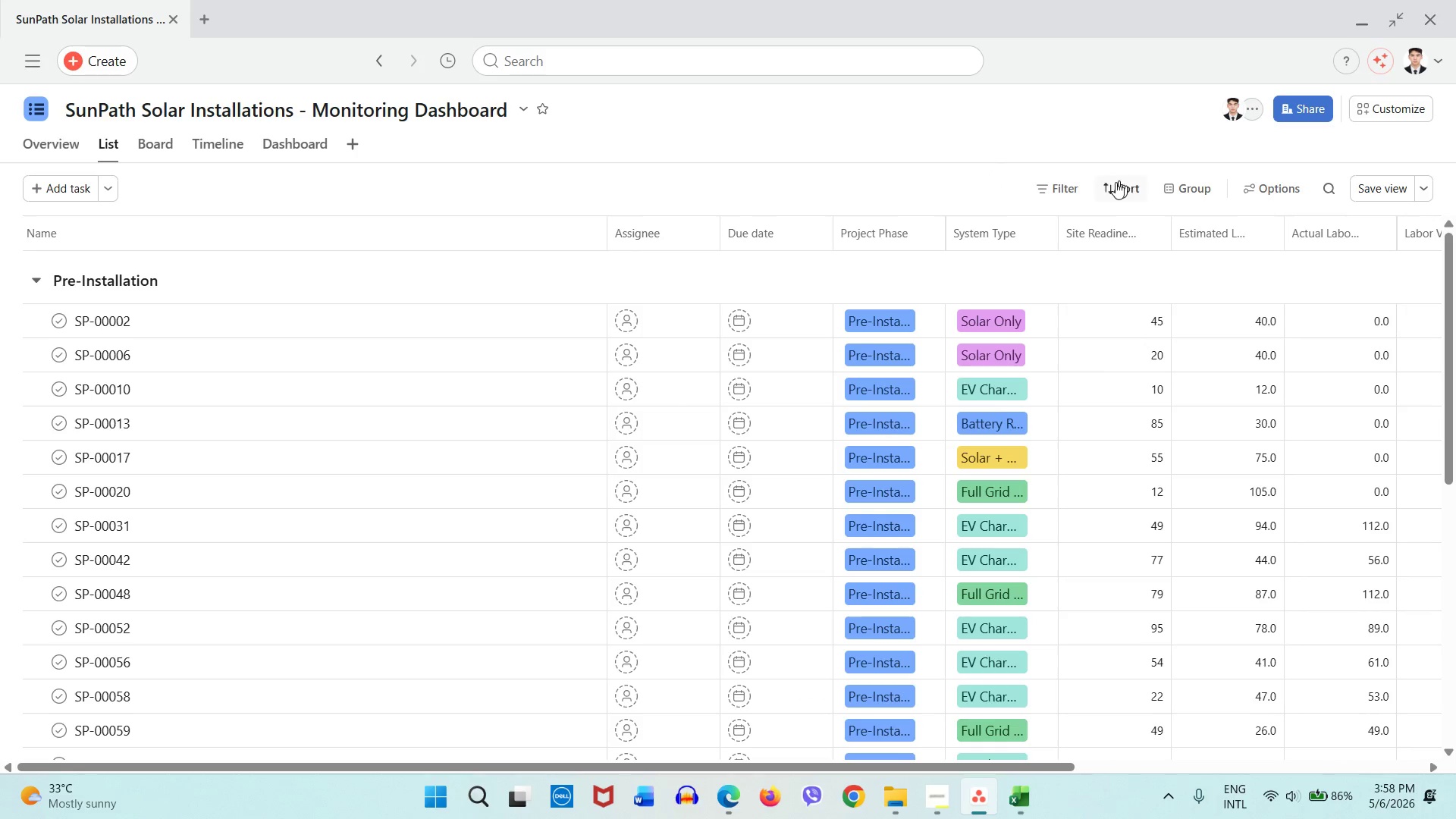 
left_click([1072, 193])
 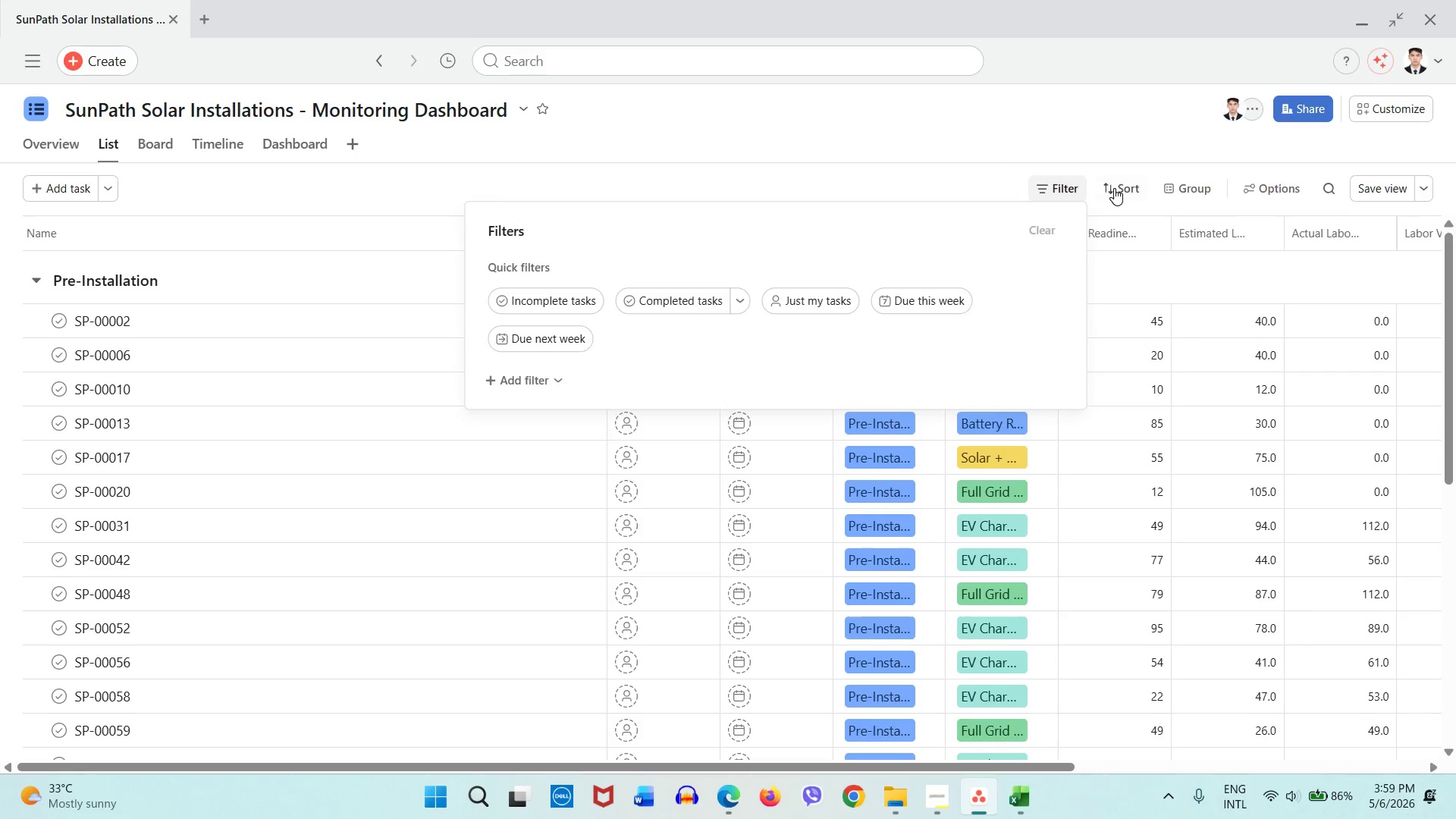 
left_click([1114, 188])
 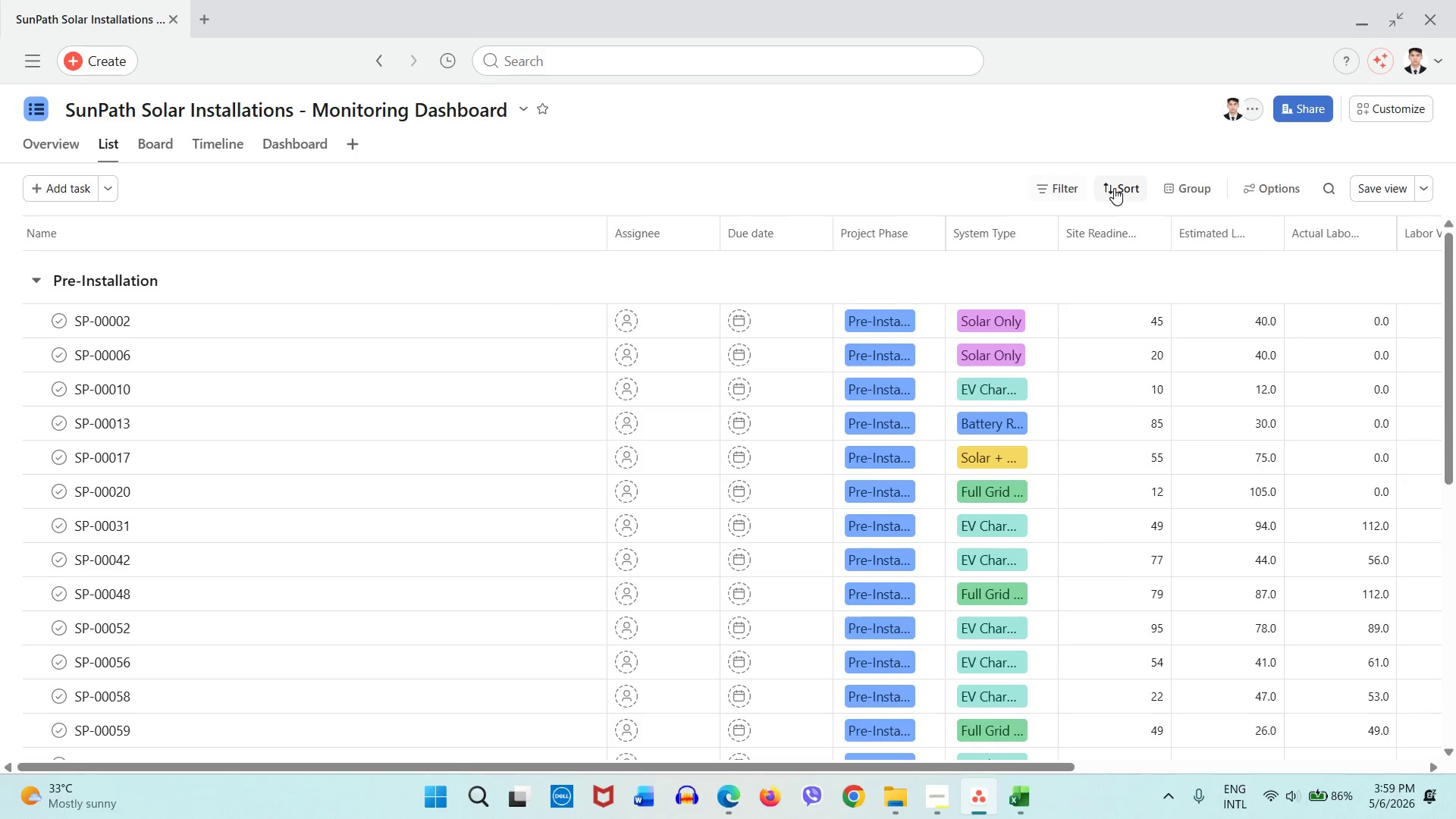 
mouse_move([1115, 215])
 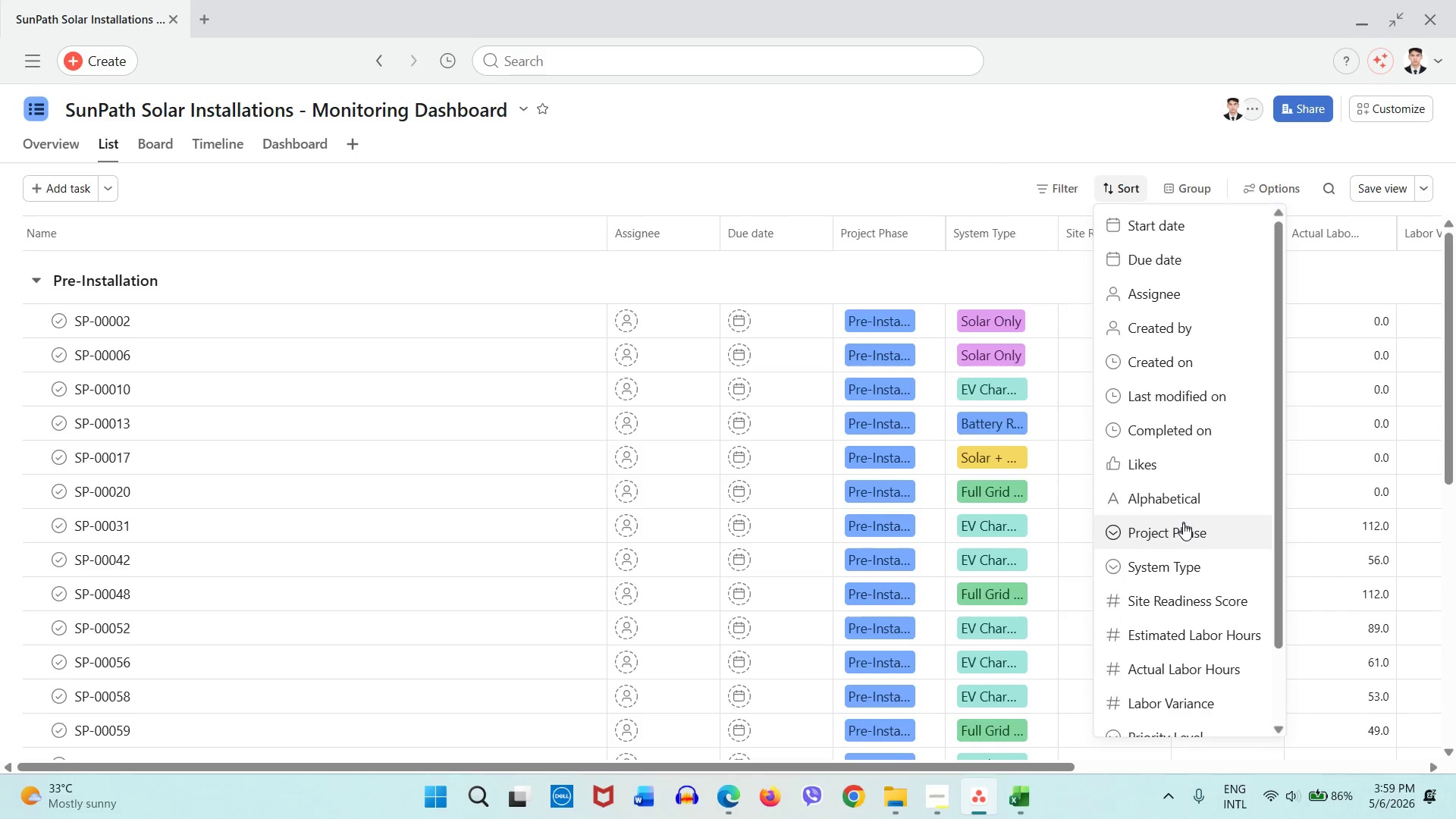 
left_click([1183, 526])
 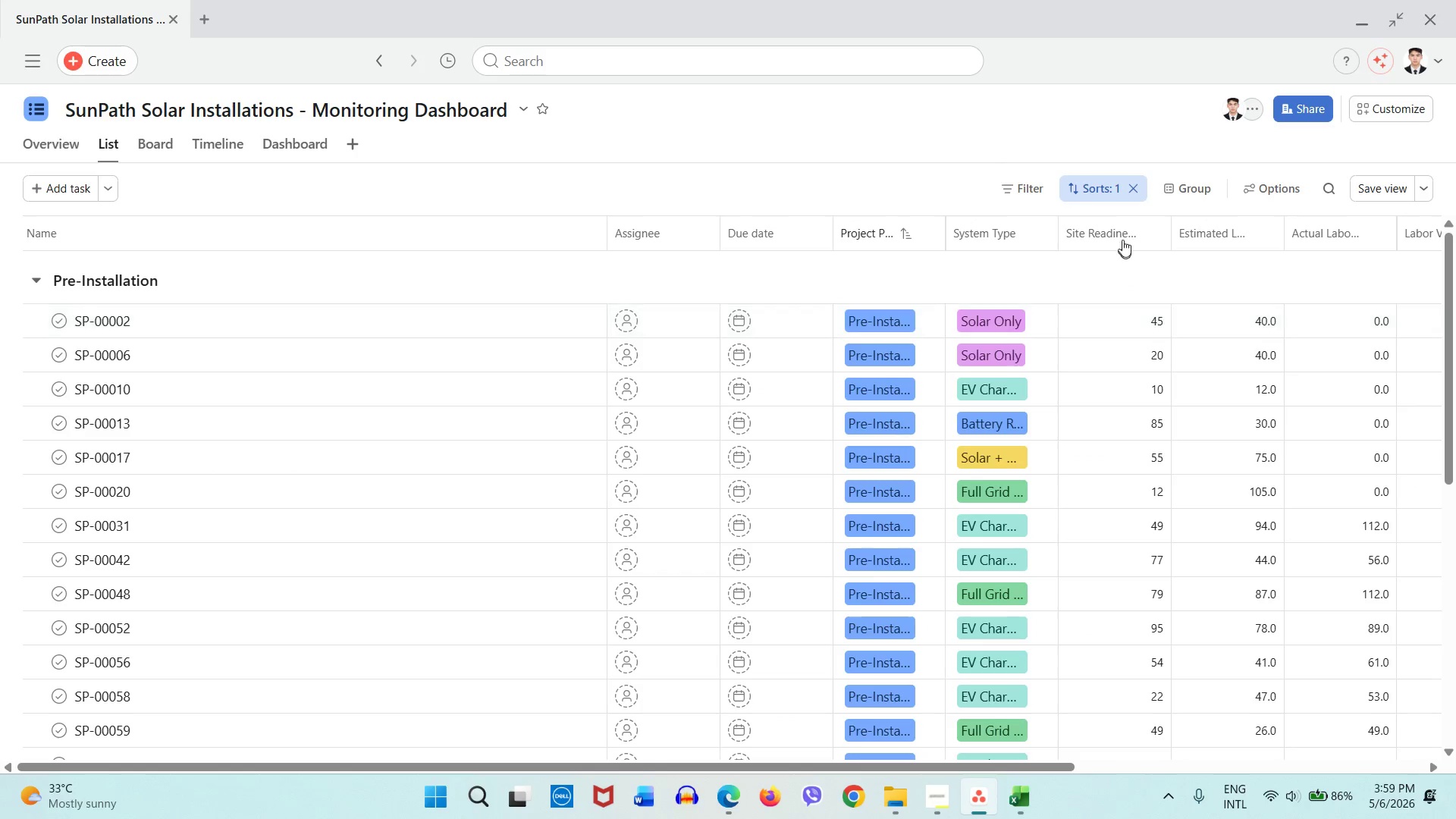 
left_click([1094, 191])
 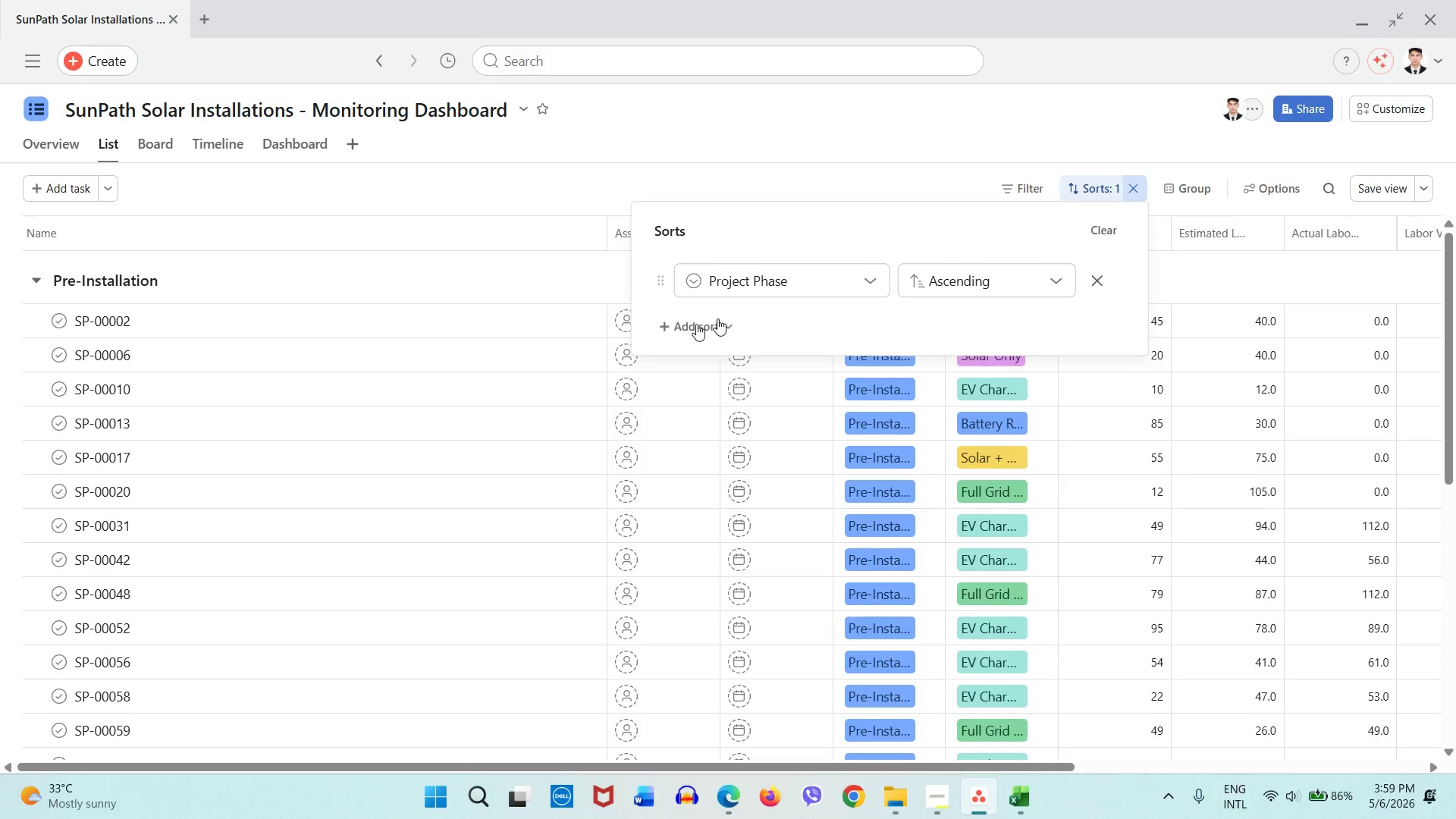 
left_click([694, 324])
 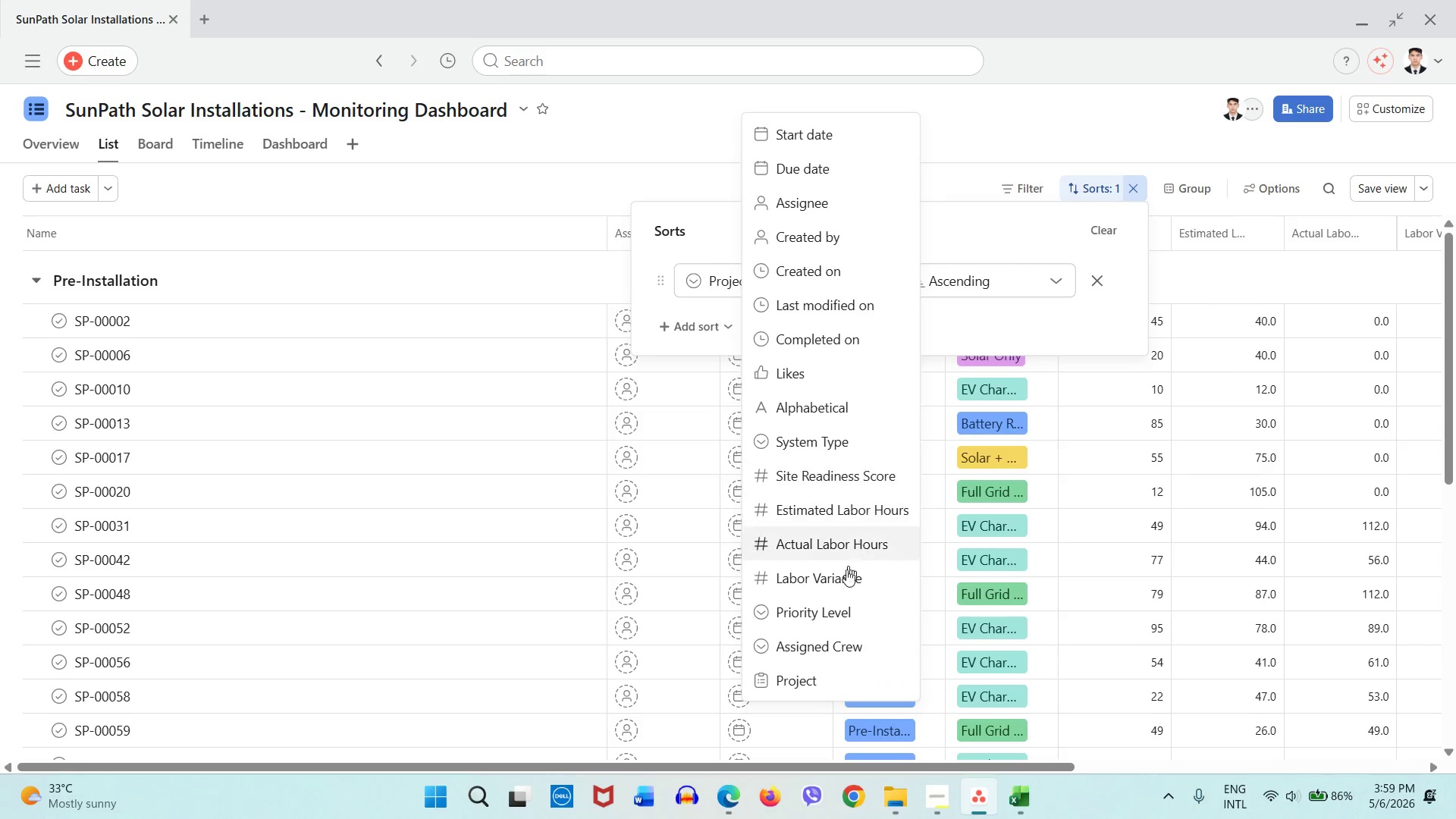 
left_click([844, 619])
 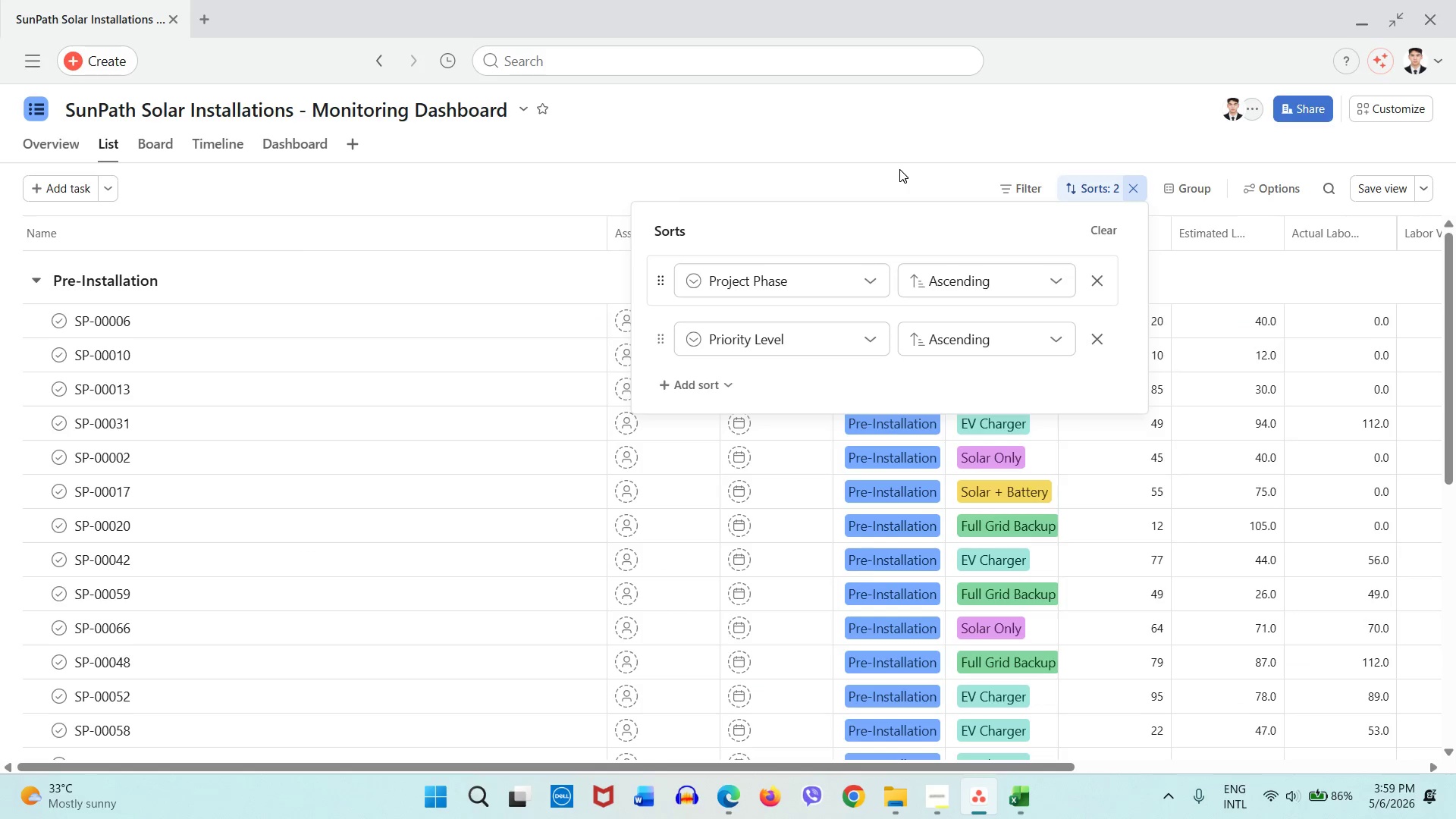 
left_click([899, 136])
 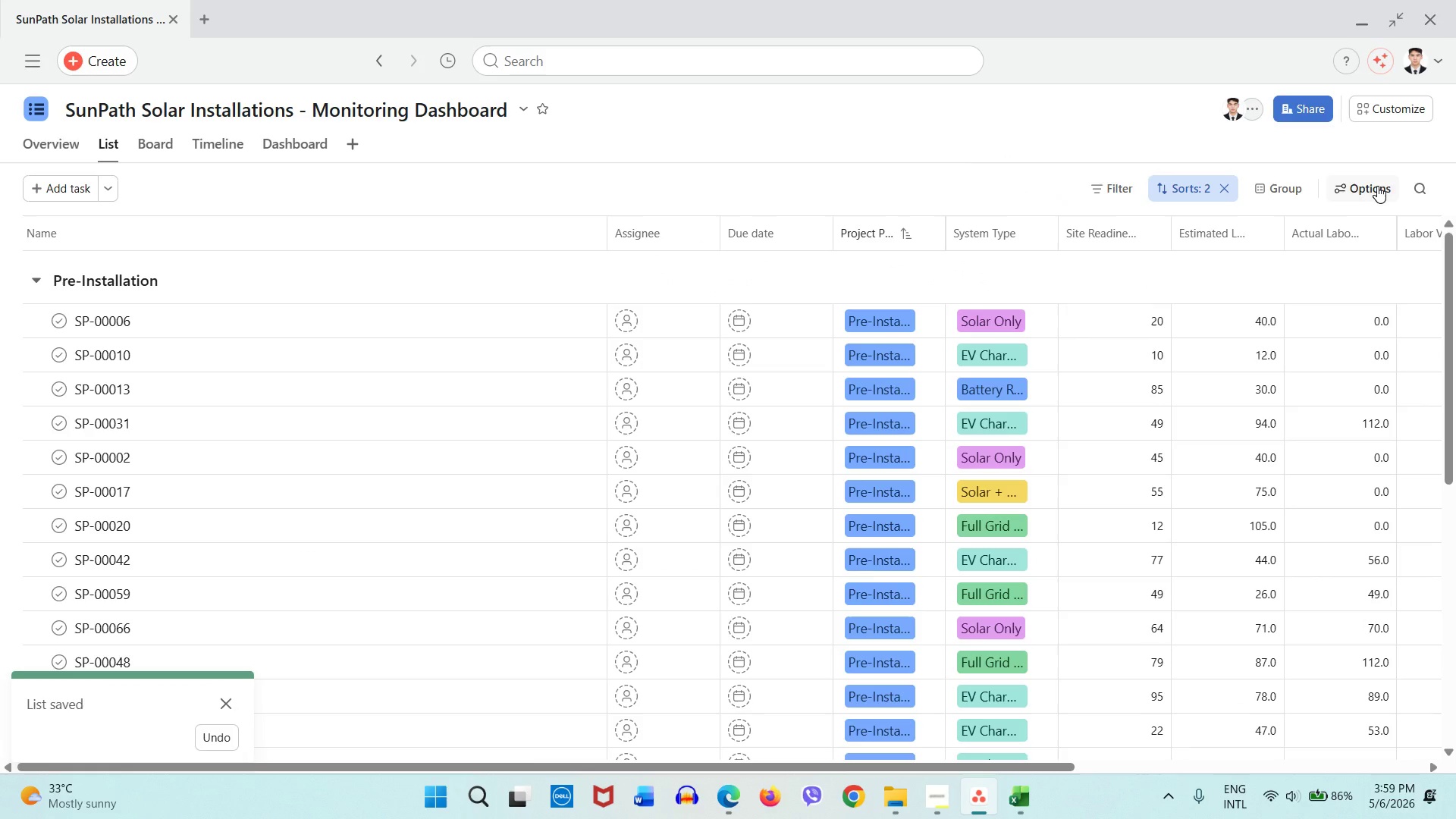 
wait(9.53)
 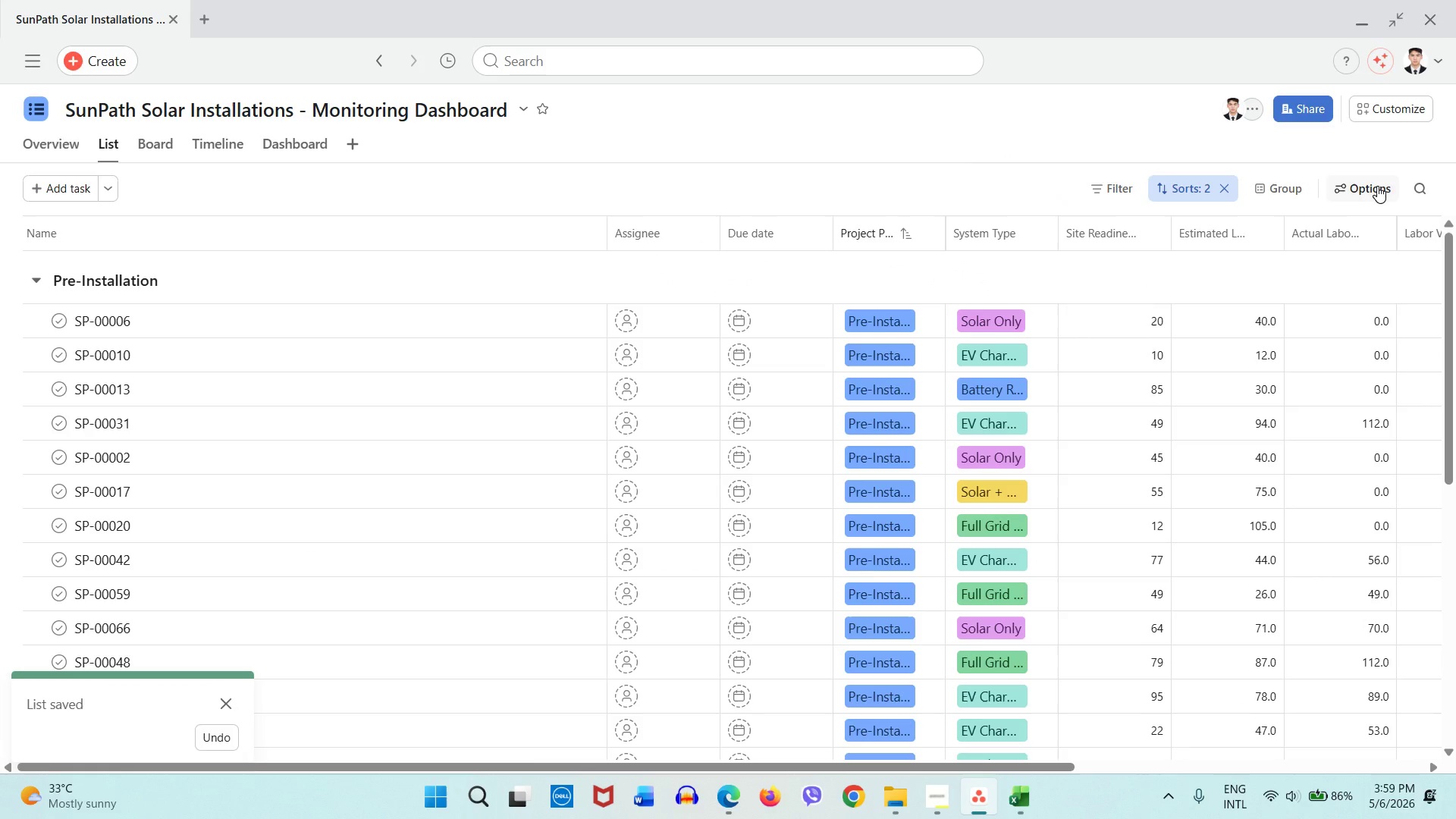 
left_click([943, 810])